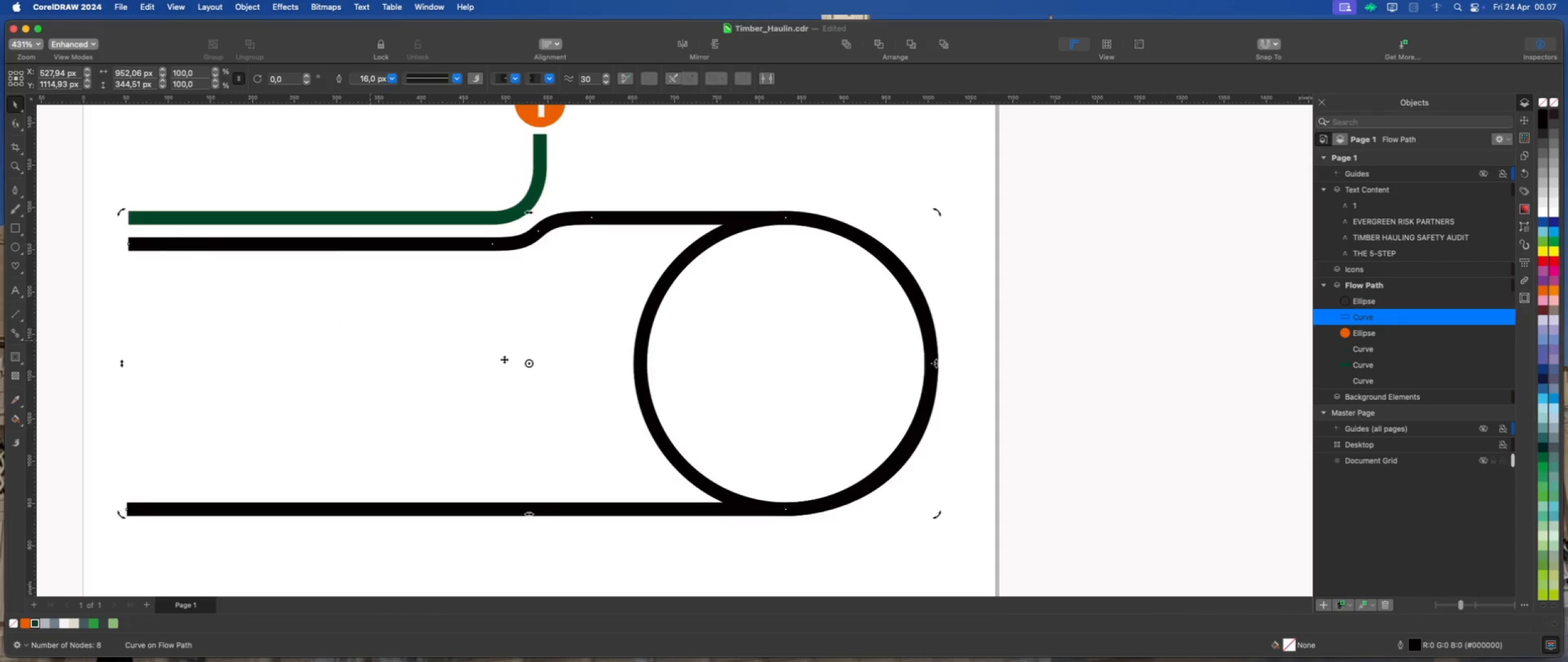 
triple_click([687, 373])
 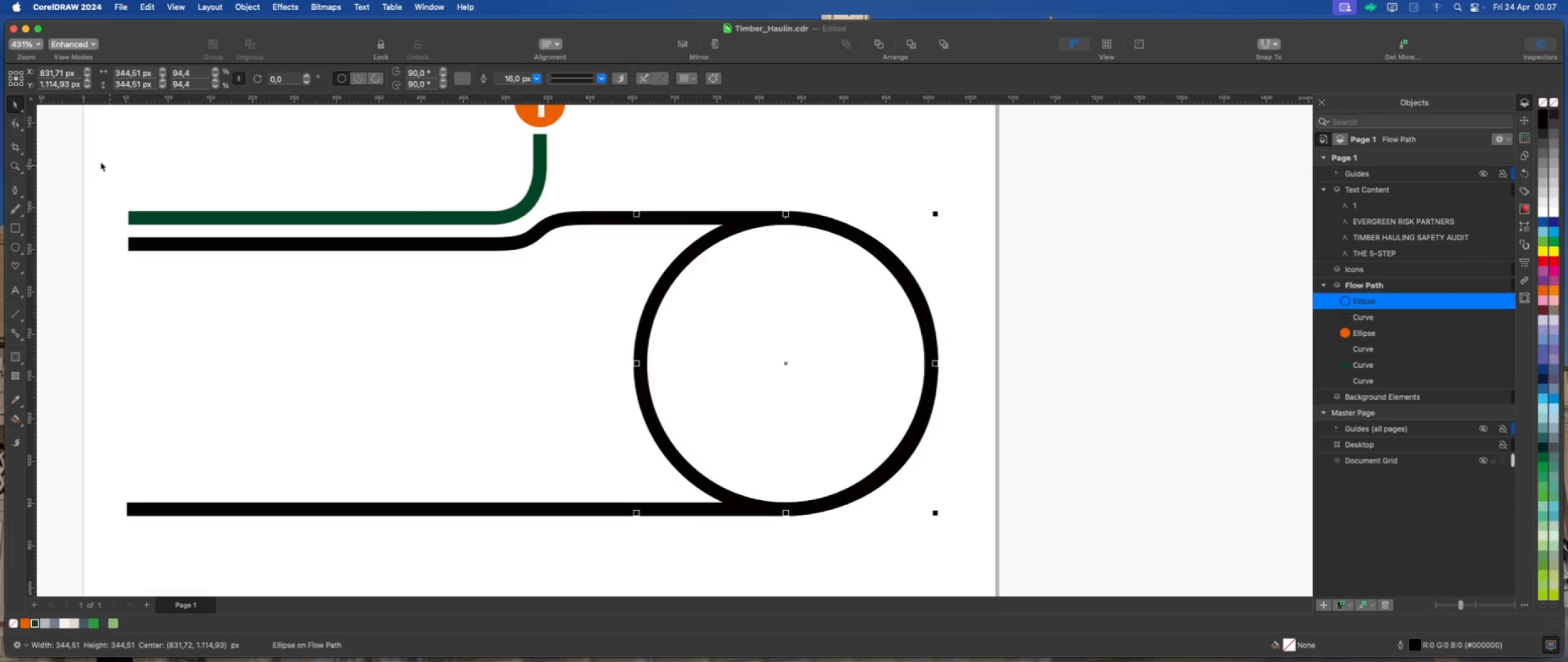 
left_click([12, 120])
 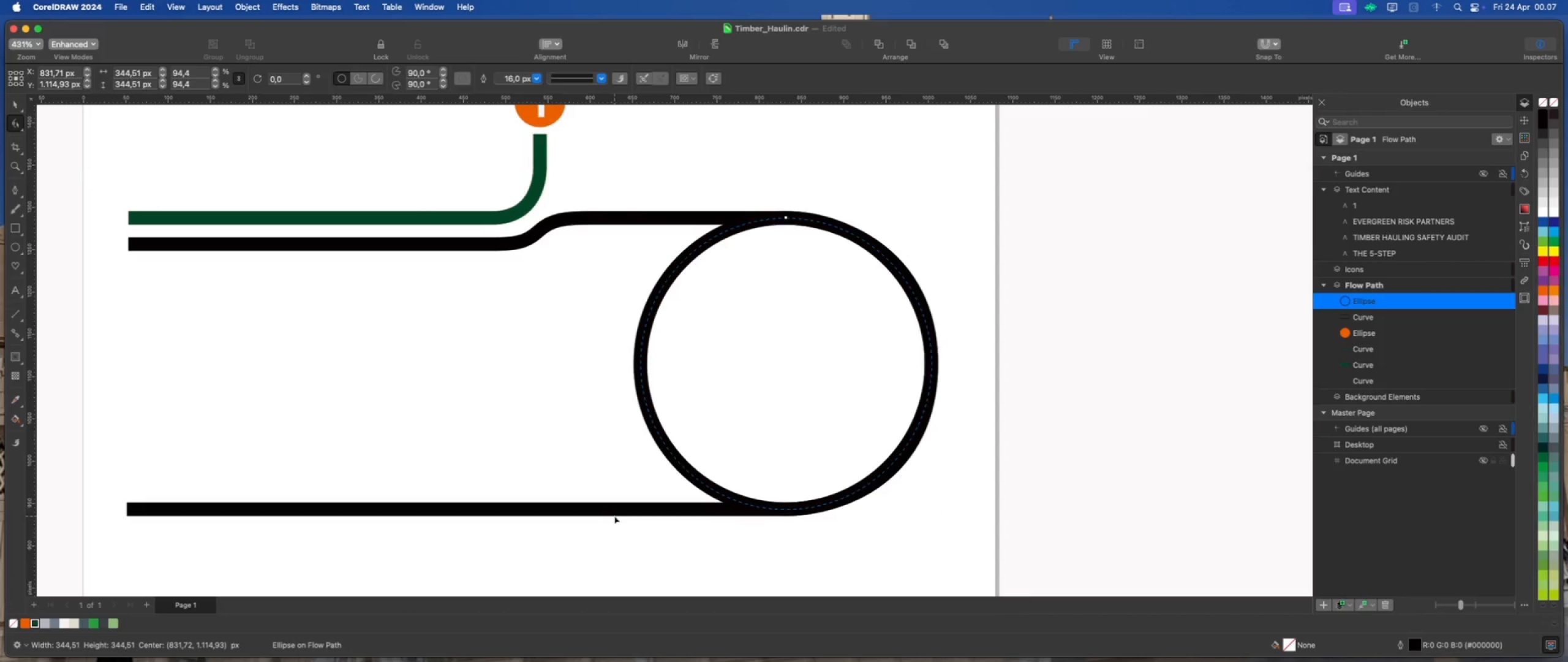 
left_click([623, 510])
 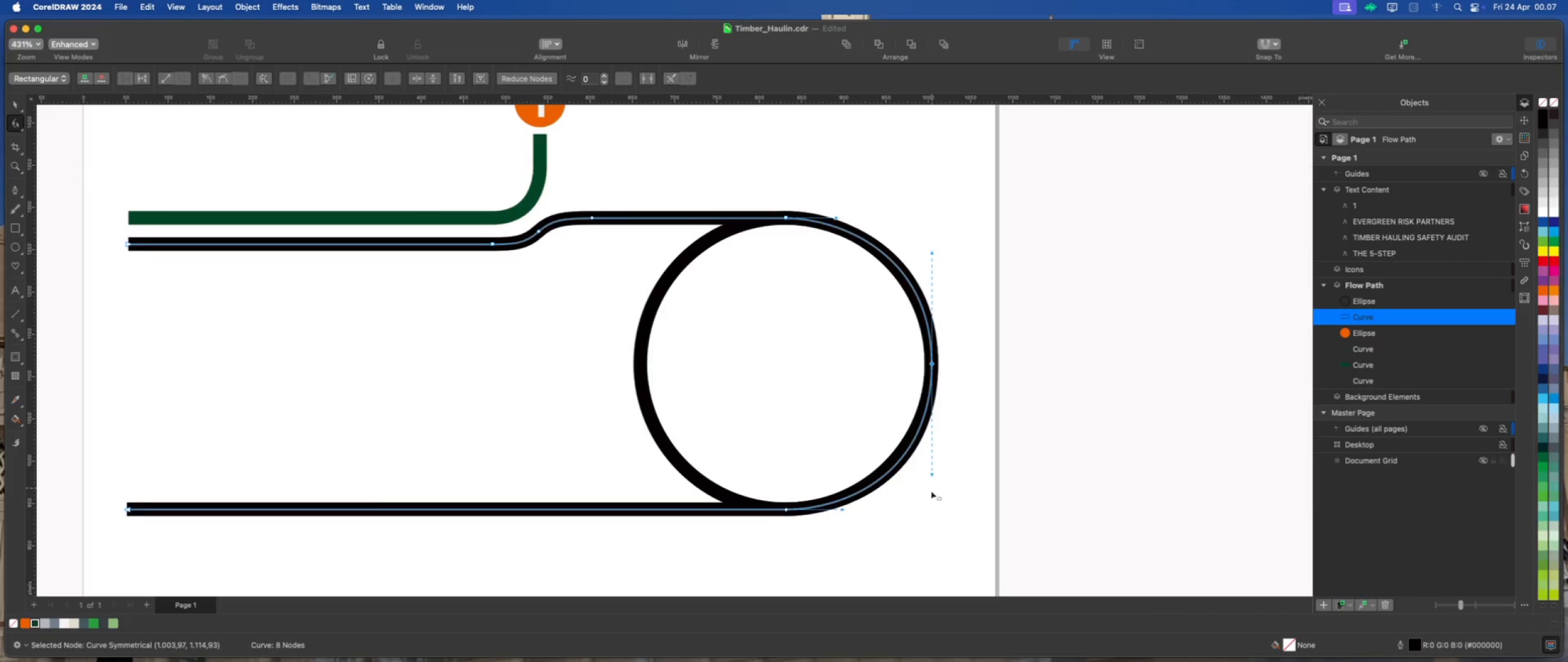 
left_click_drag(start_coordinate=[932, 473], to_coordinate=[930, 466])
 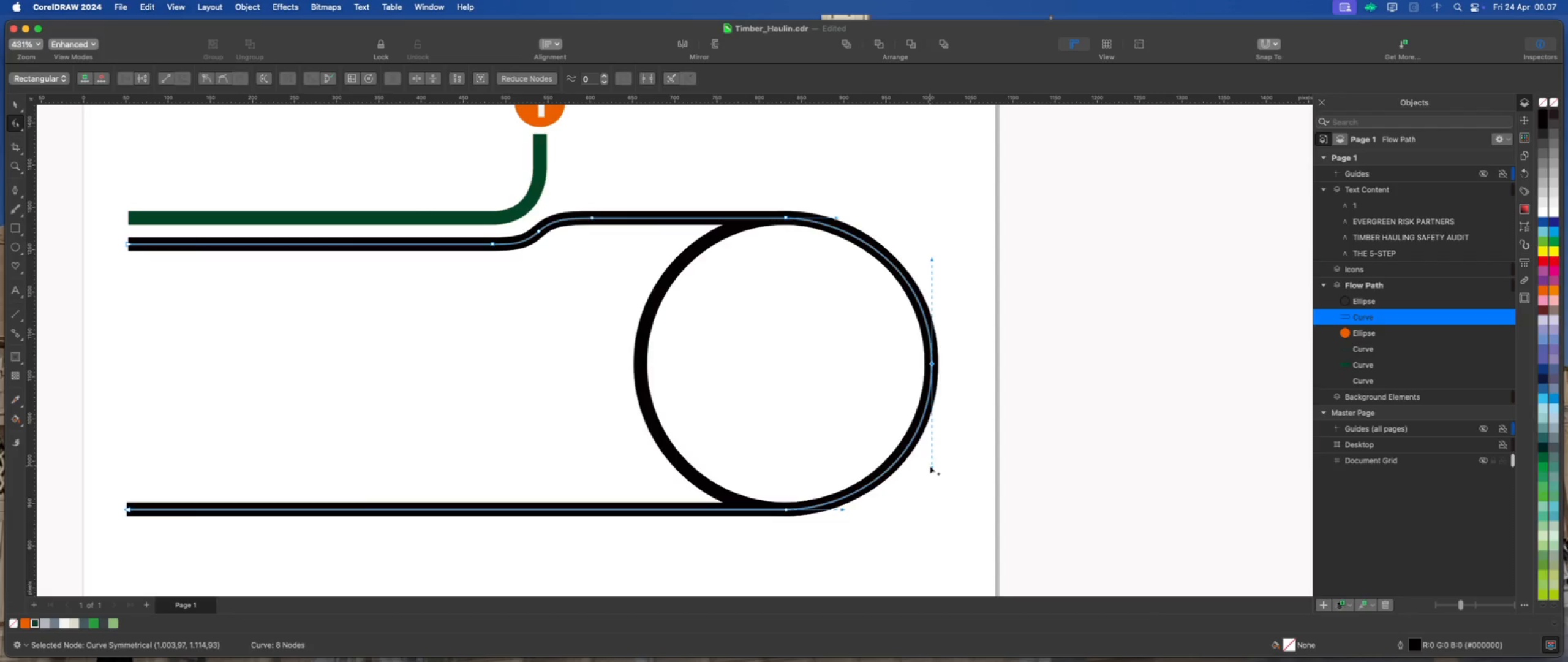 
hold_key(key=ShiftLeft, duration=2.06)
 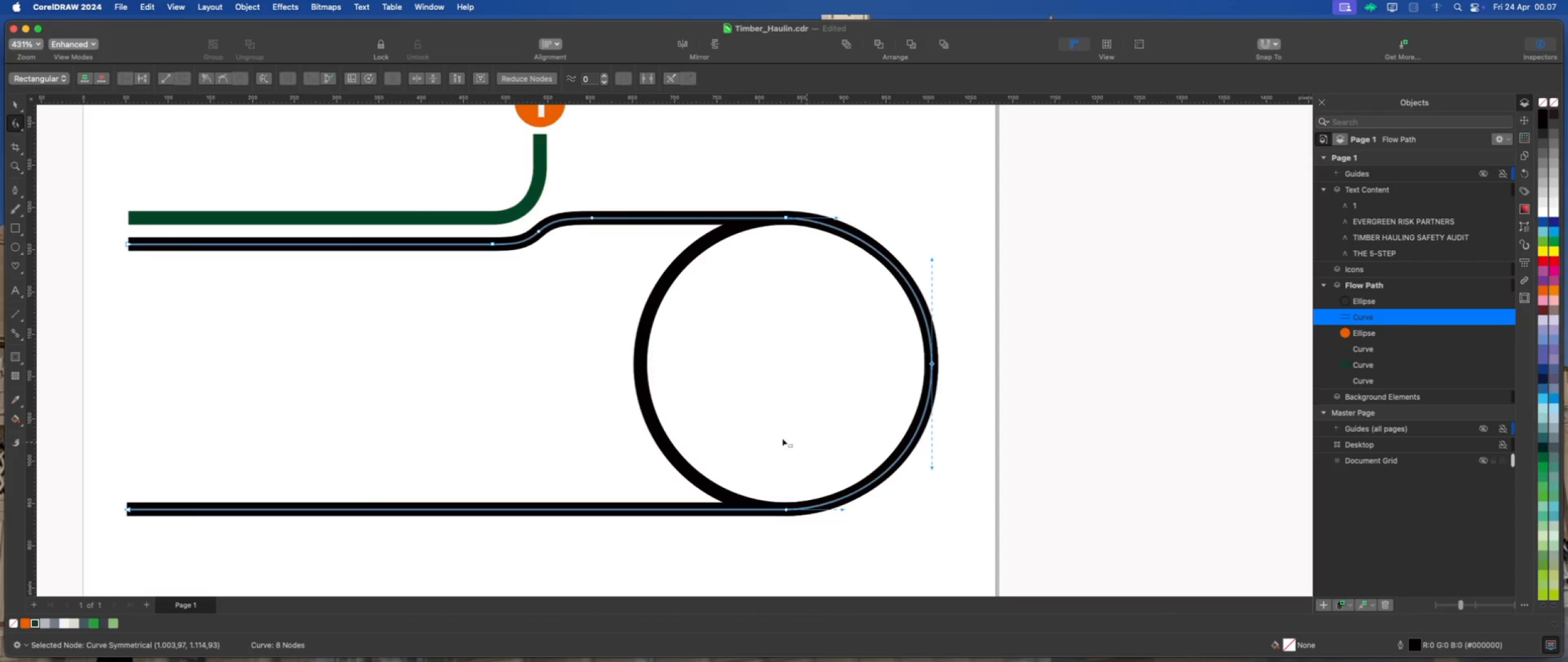 
left_click([735, 428])
 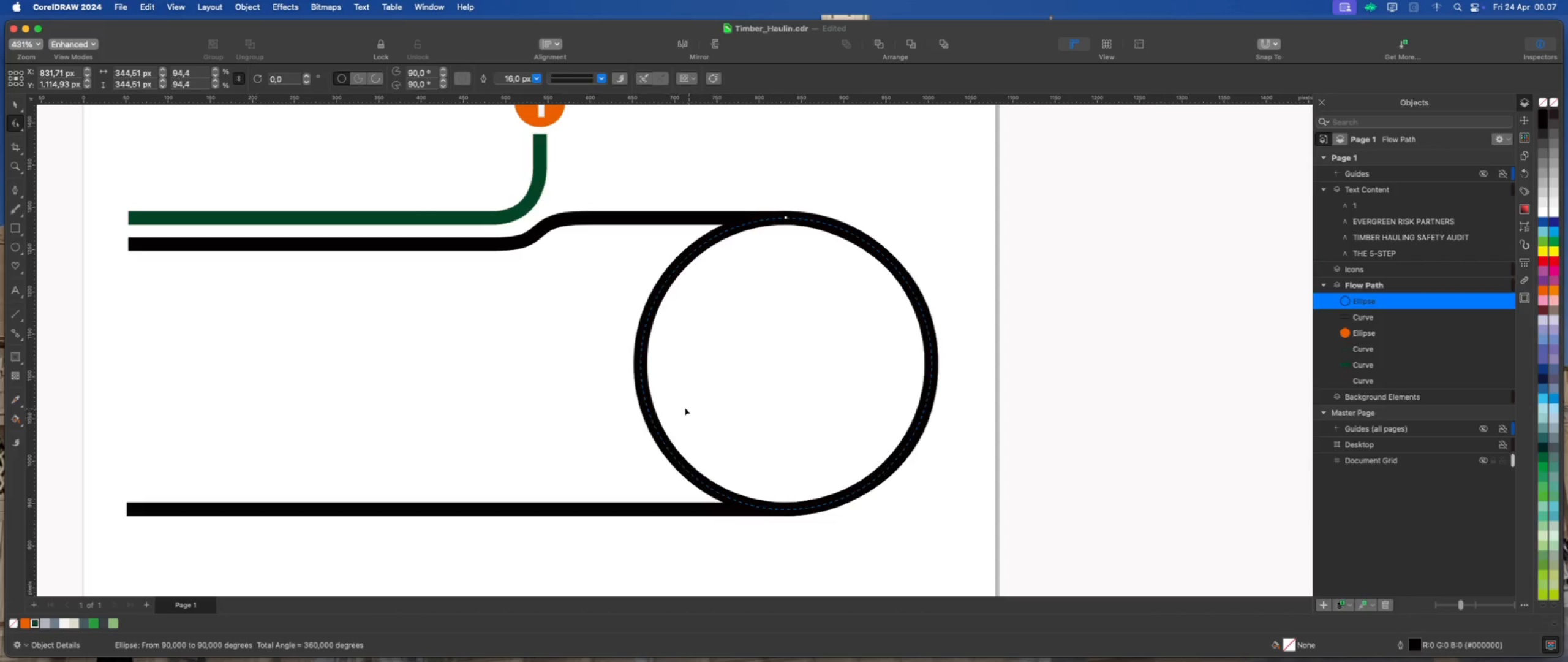 
left_click([518, 400])
 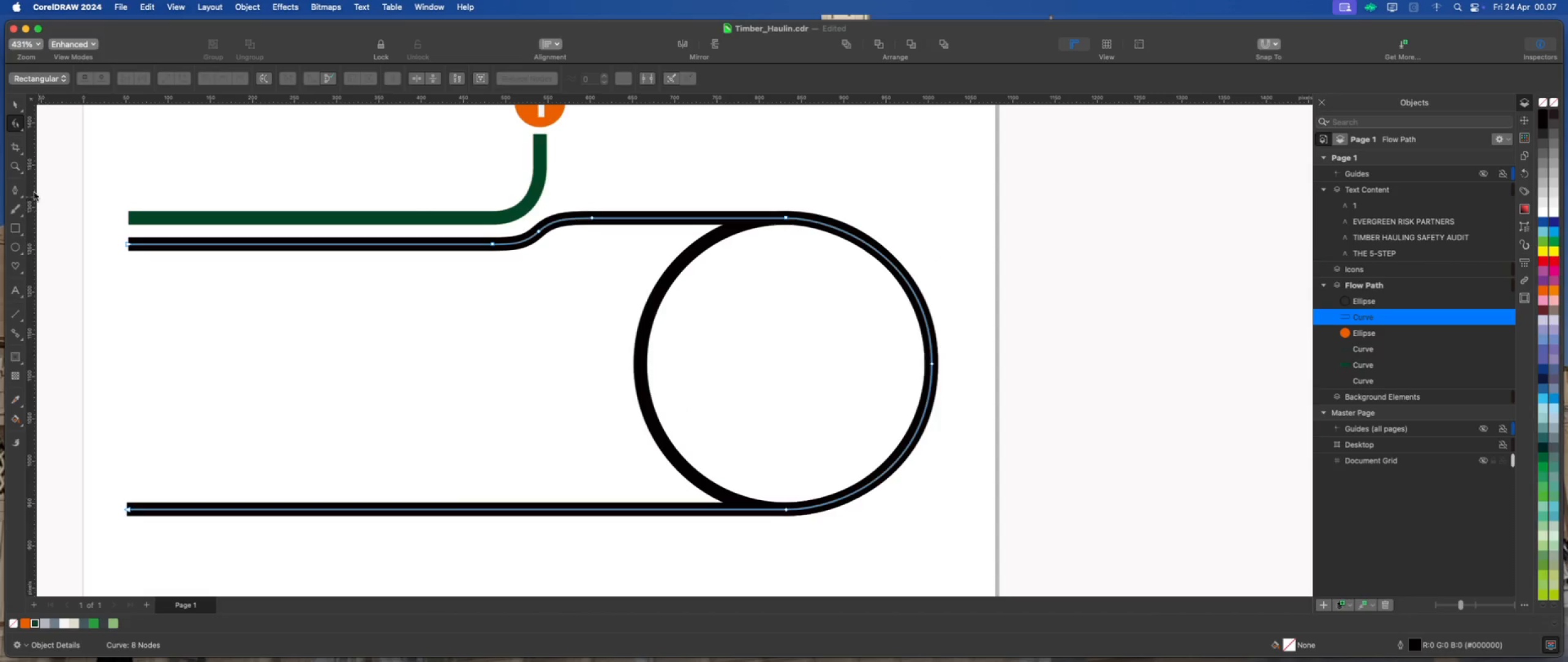 
left_click([13, 104])
 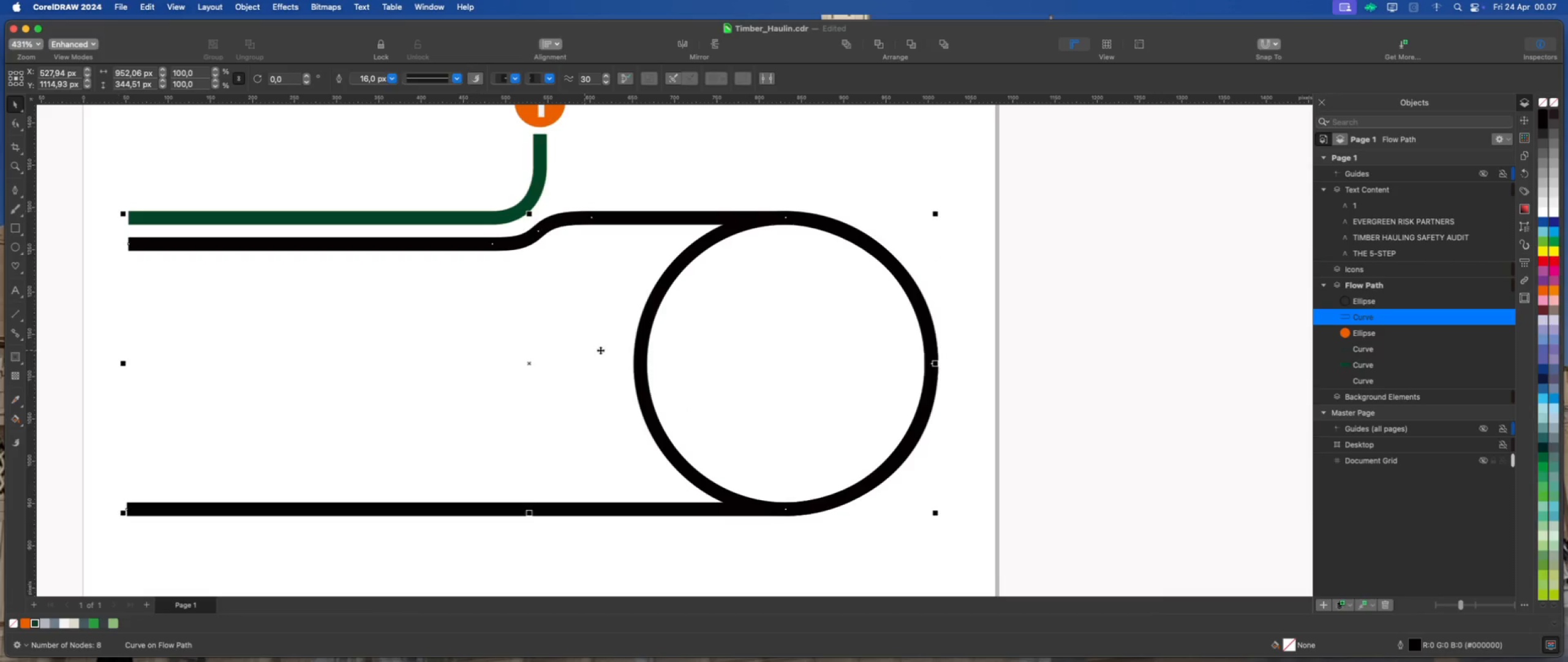 
left_click([696, 350])
 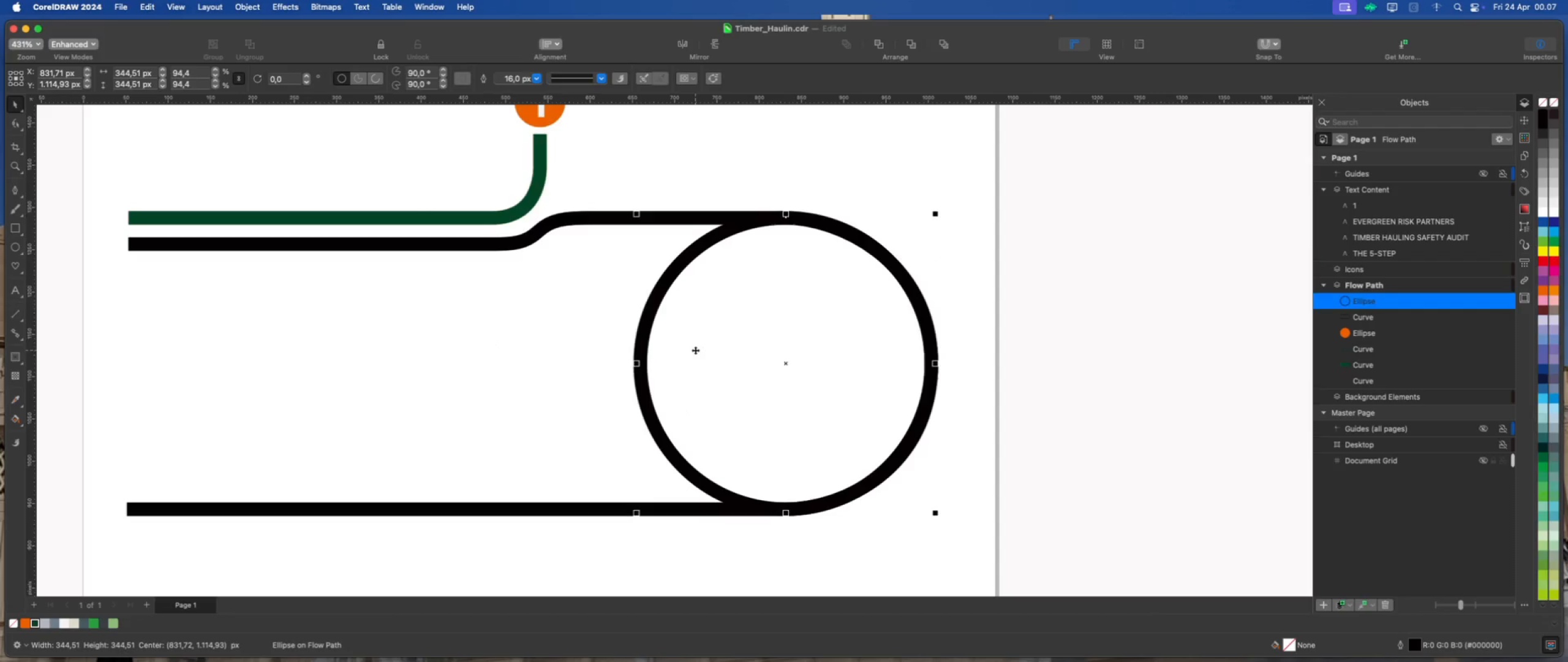 
key(Delete)
 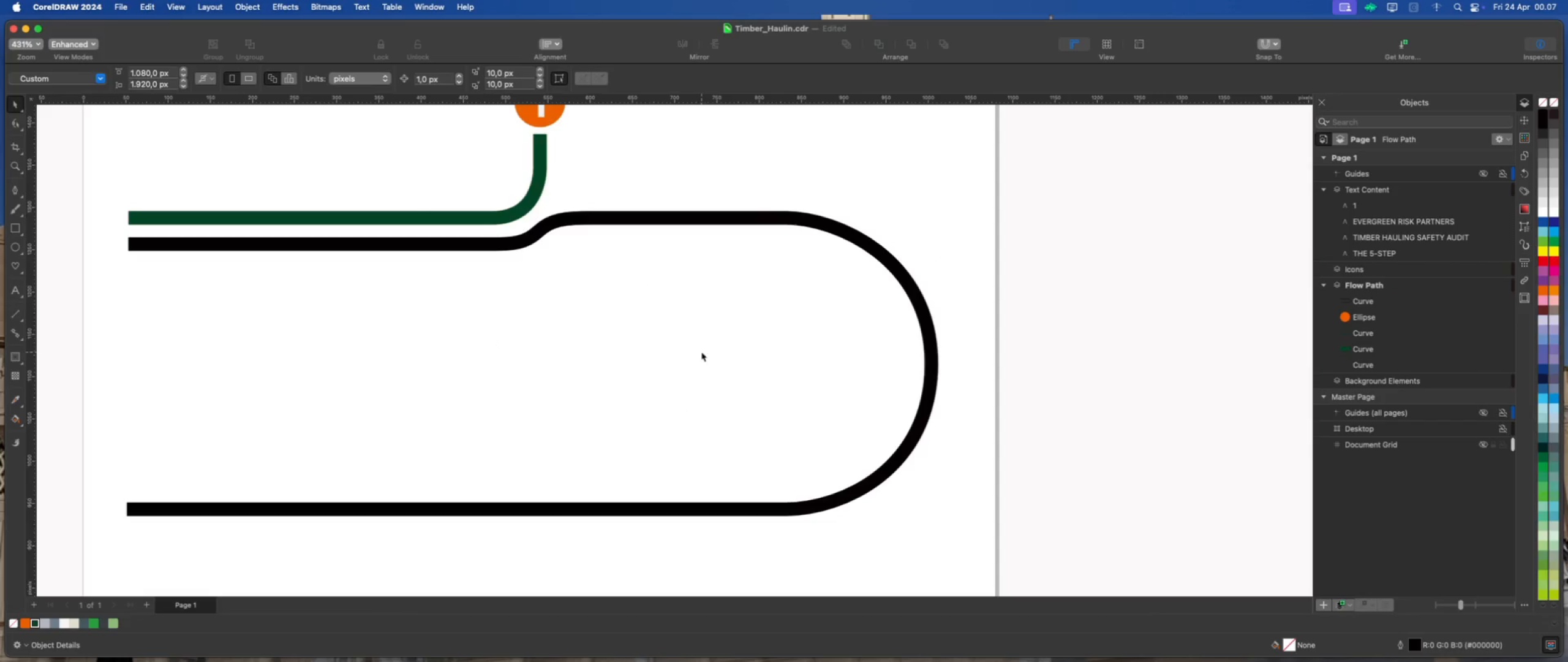 
scroll: coordinate [714, 353], scroll_direction: down, amount: 10.0
 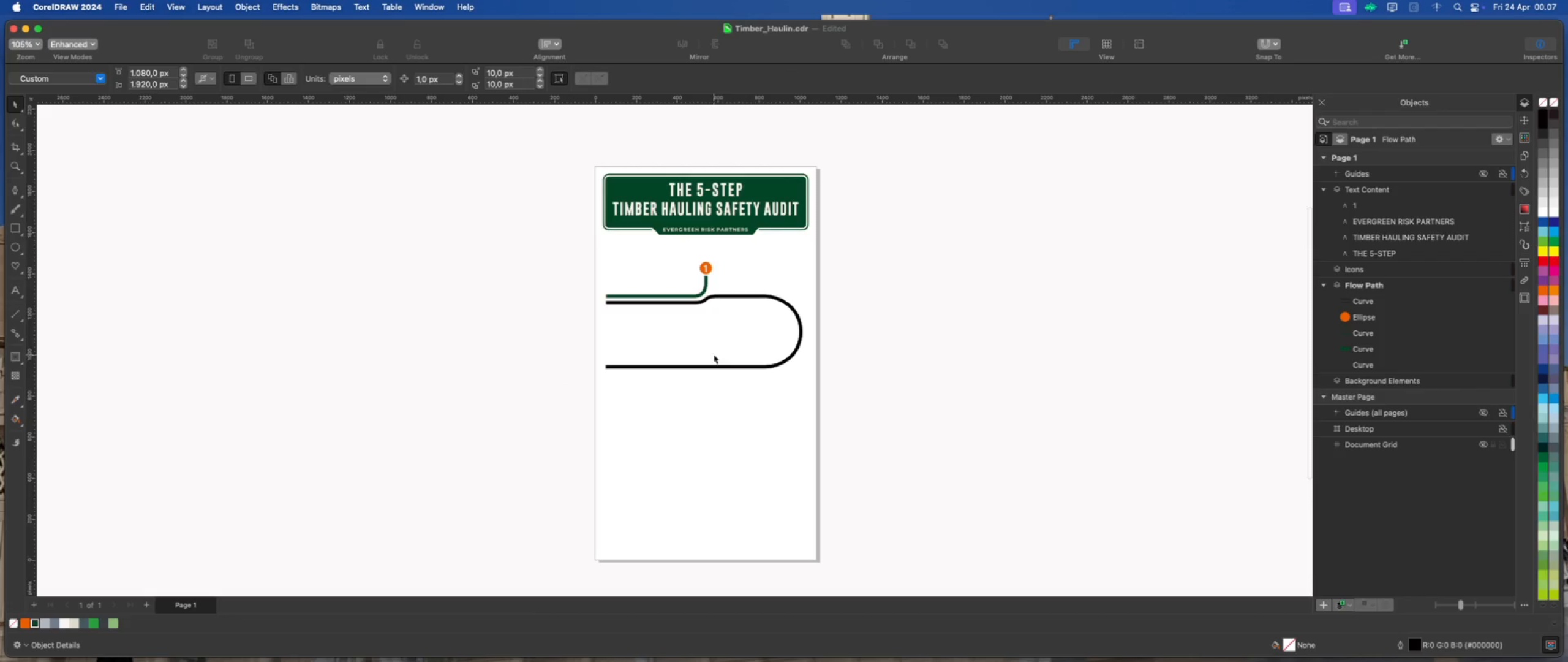 
scroll: coordinate [717, 367], scroll_direction: up, amount: 2.0
 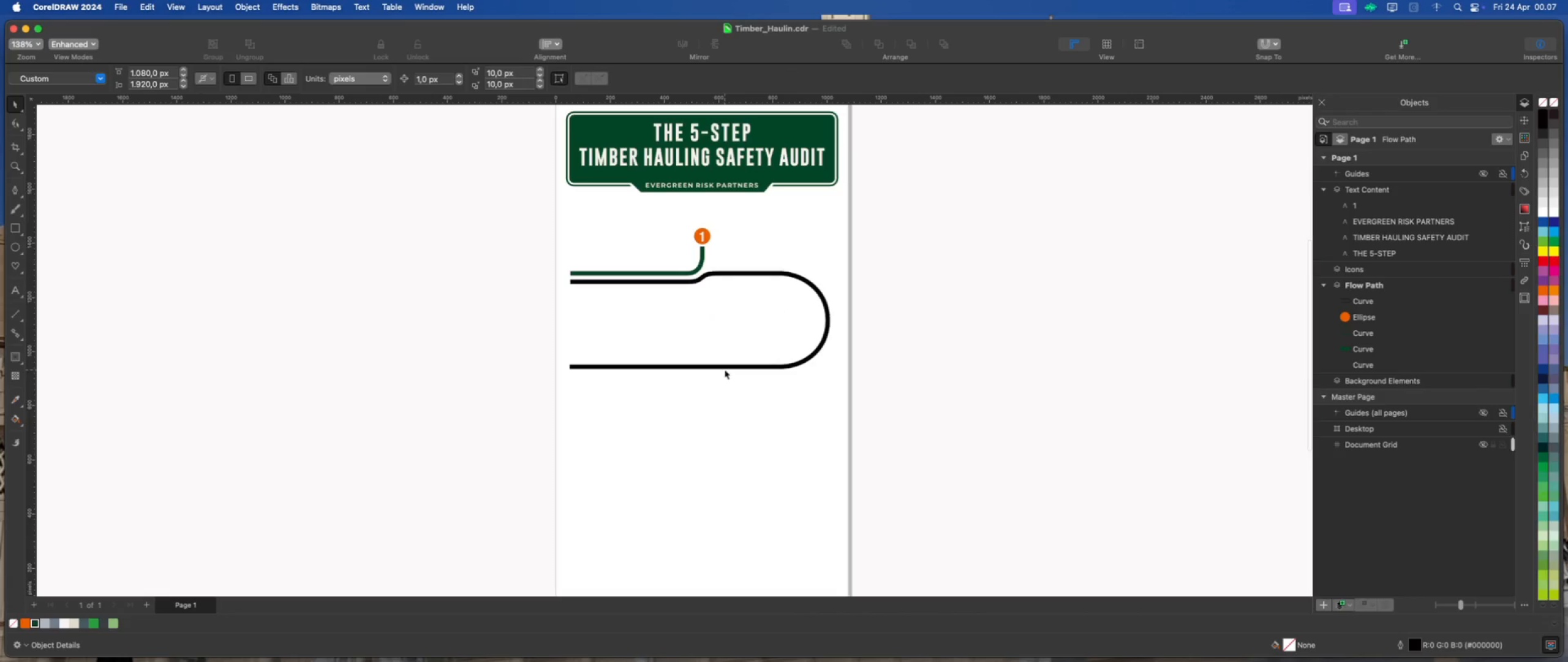 
left_click([725, 368])
 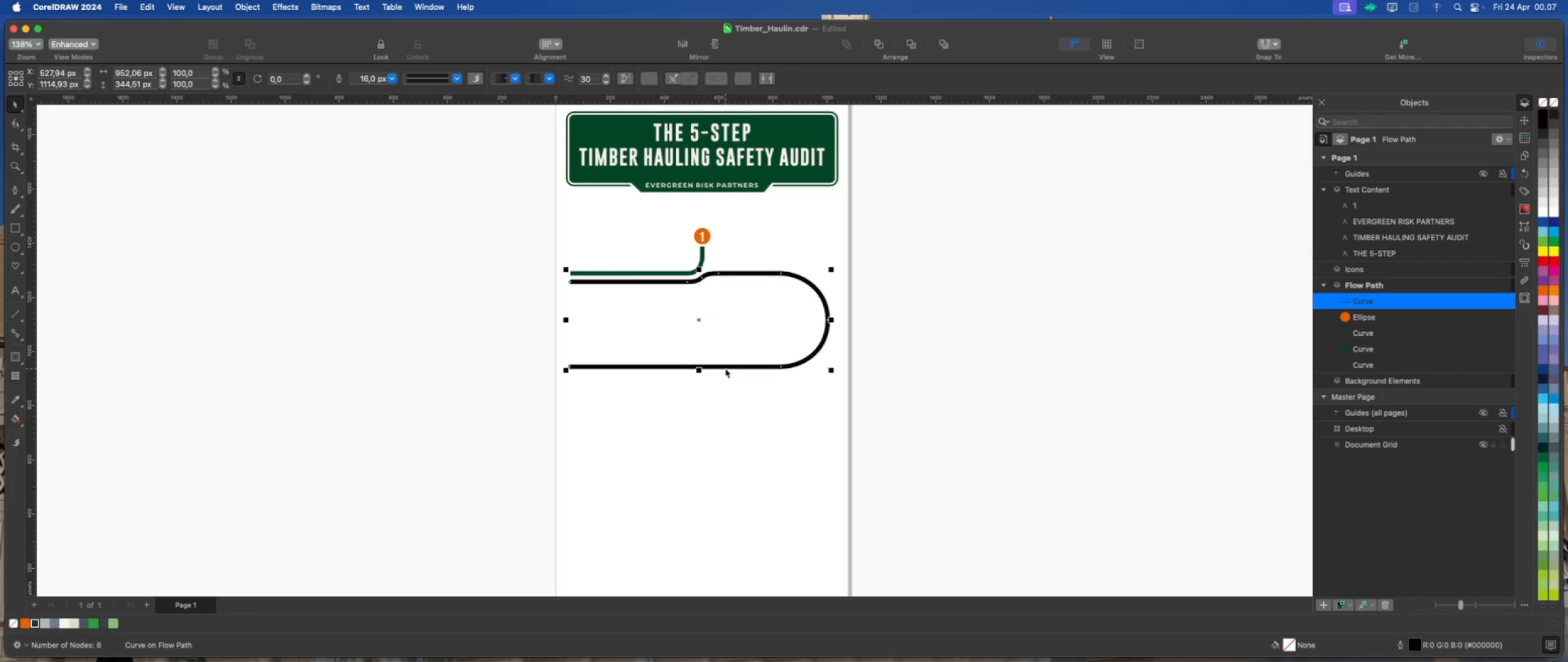 
wait(8.06)
 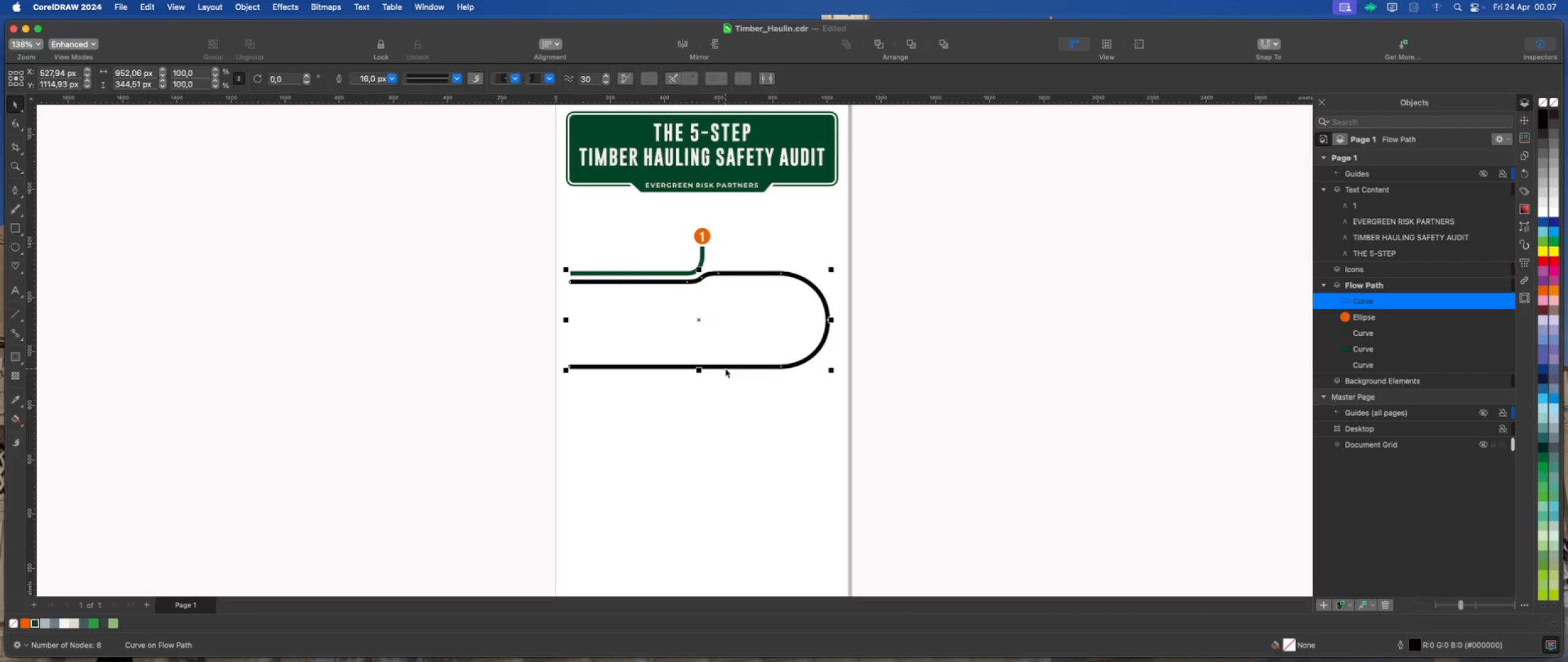 
scroll: coordinate [725, 322], scroll_direction: up, amount: 1.0
 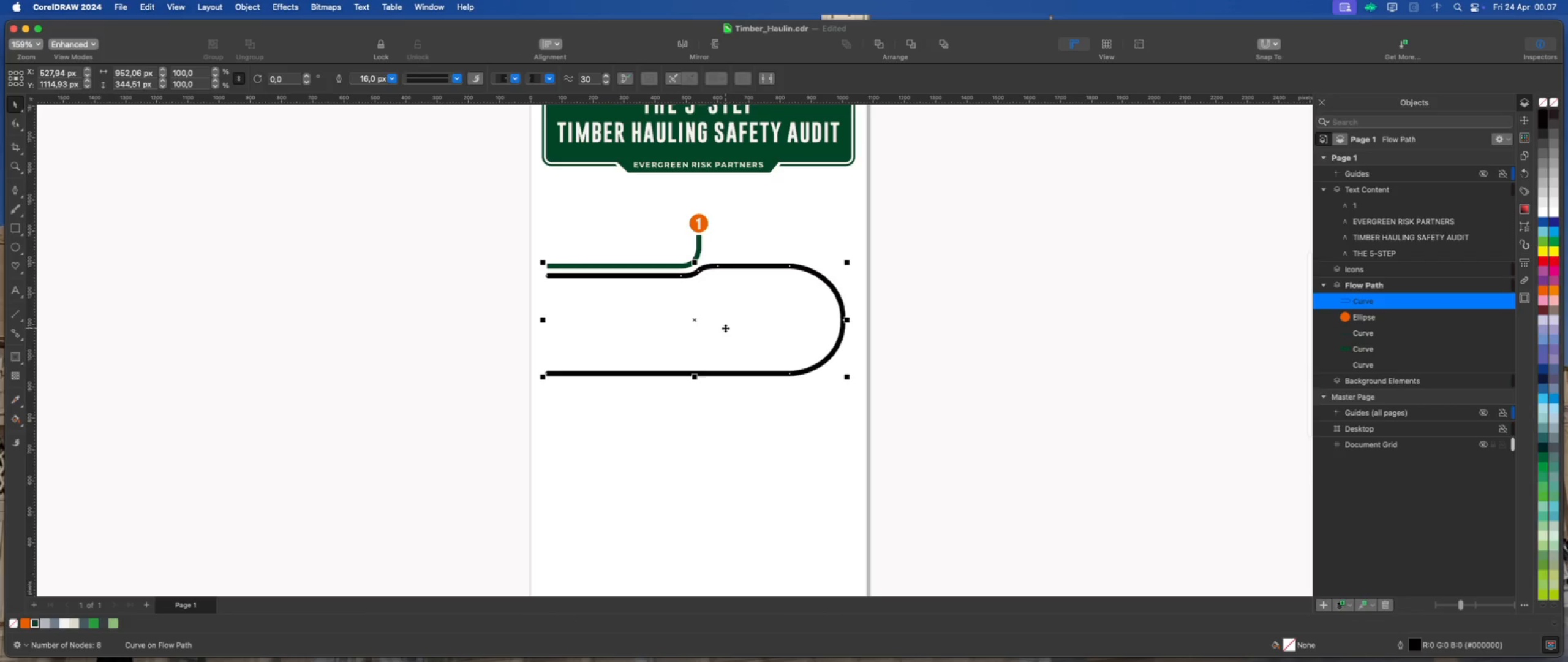 
key(Meta+Z)
 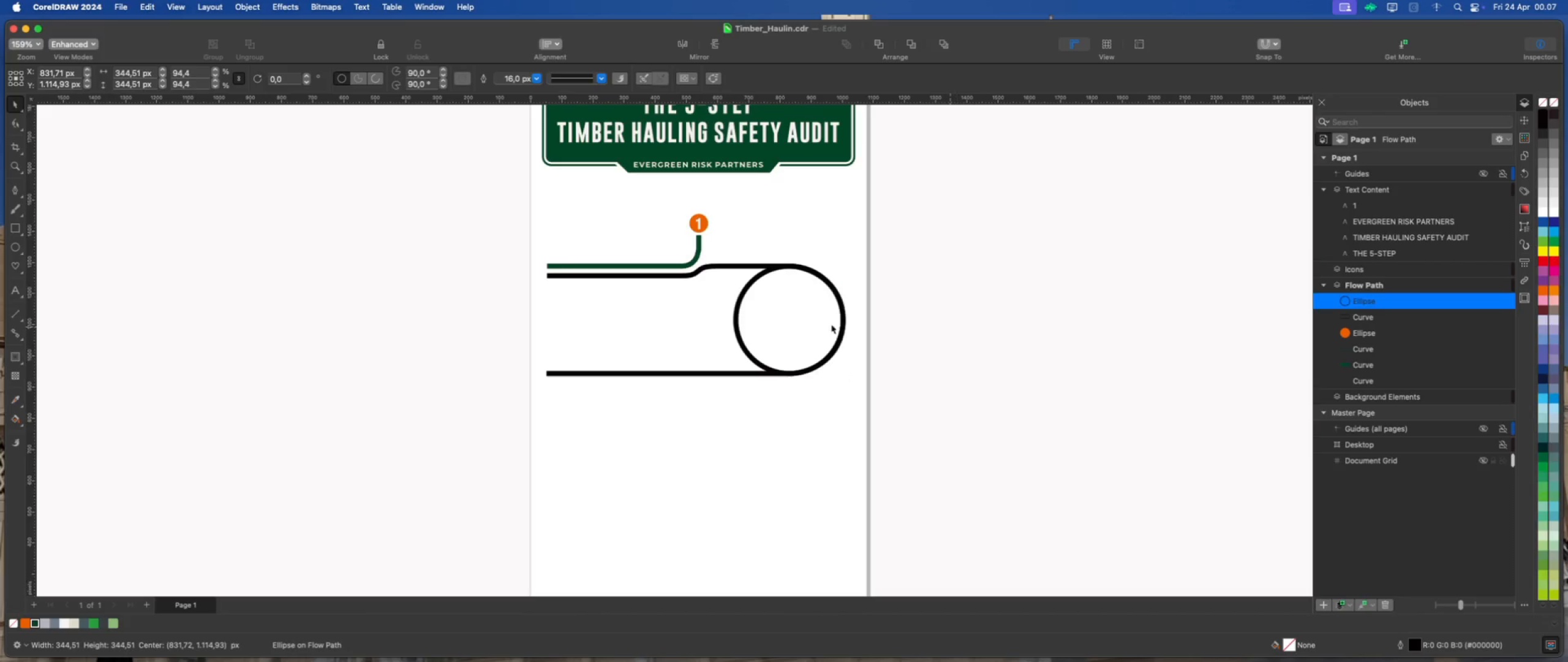 
double_click([803, 323])
 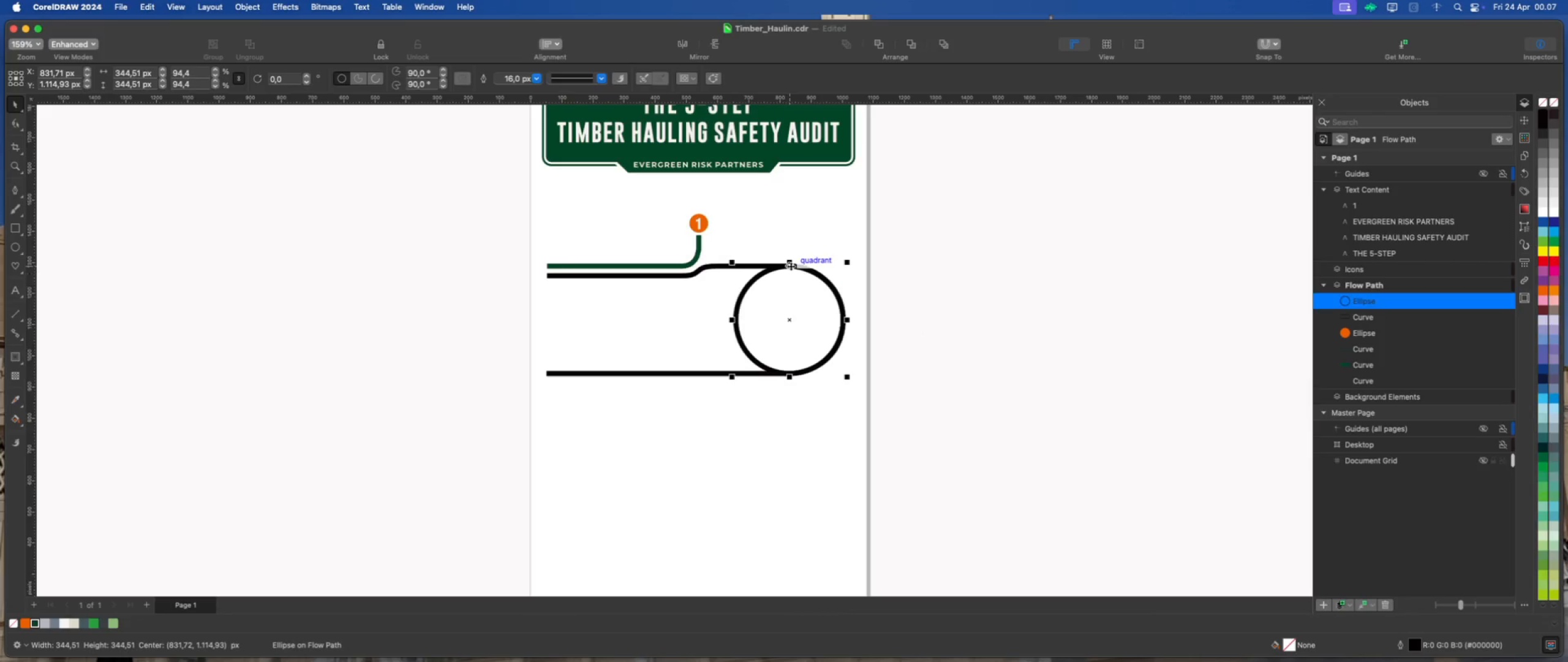 
left_click_drag(start_coordinate=[791, 266], to_coordinate=[601, 373])
 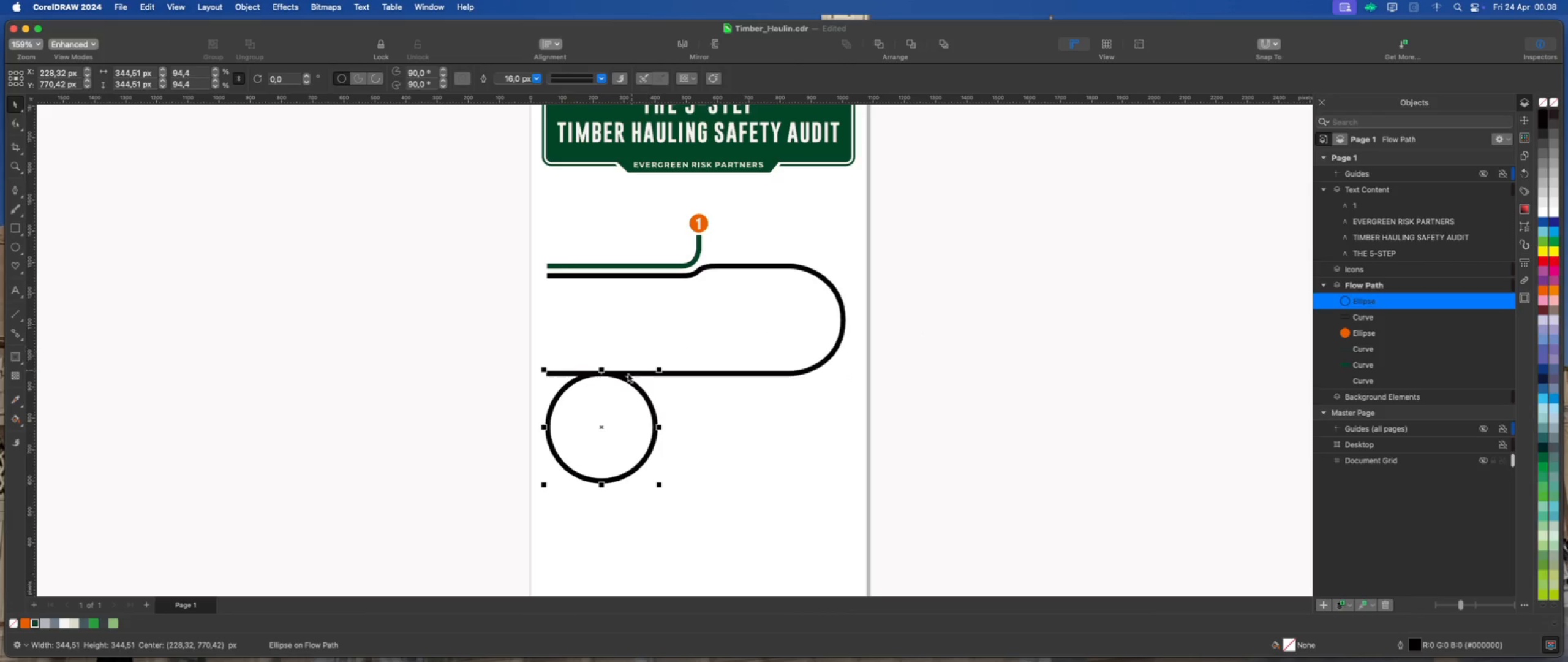 
scroll: coordinate [577, 401], scroll_direction: up, amount: 2.0
 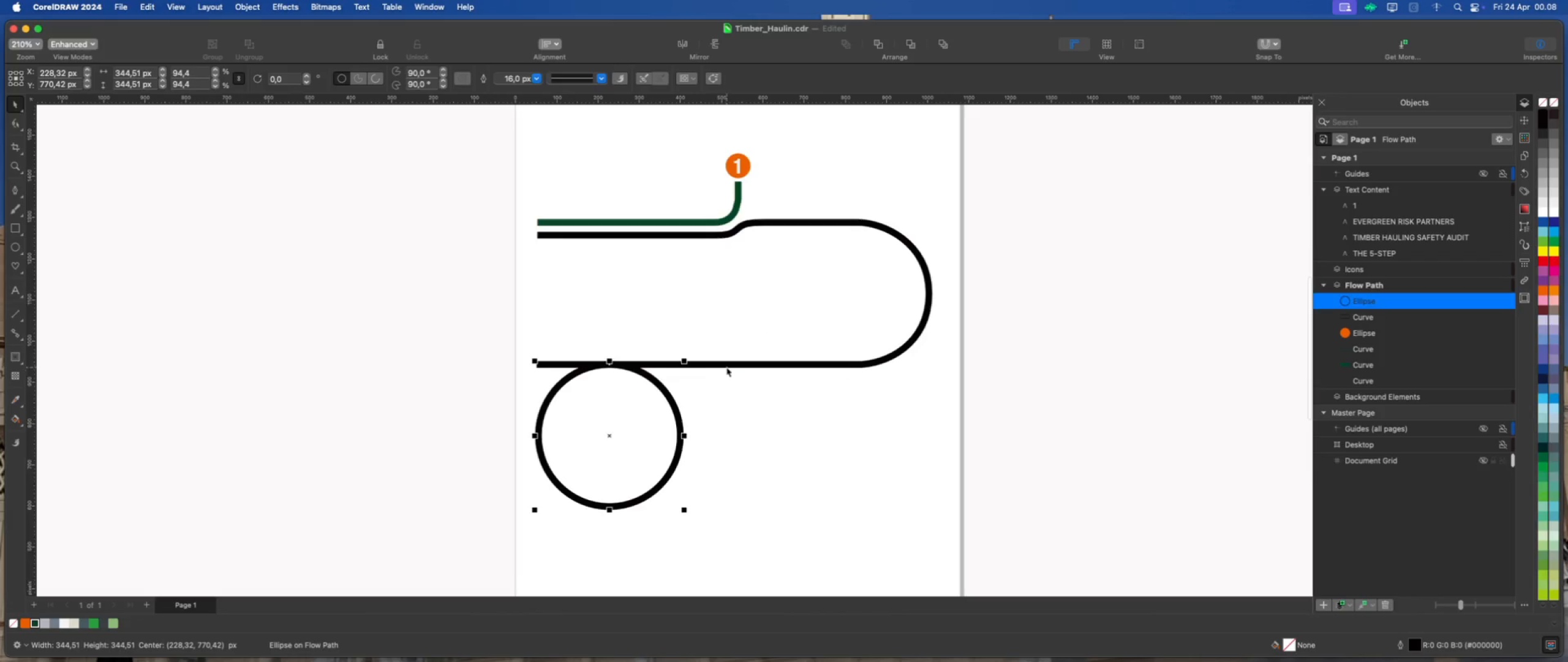 
left_click([728, 366])
 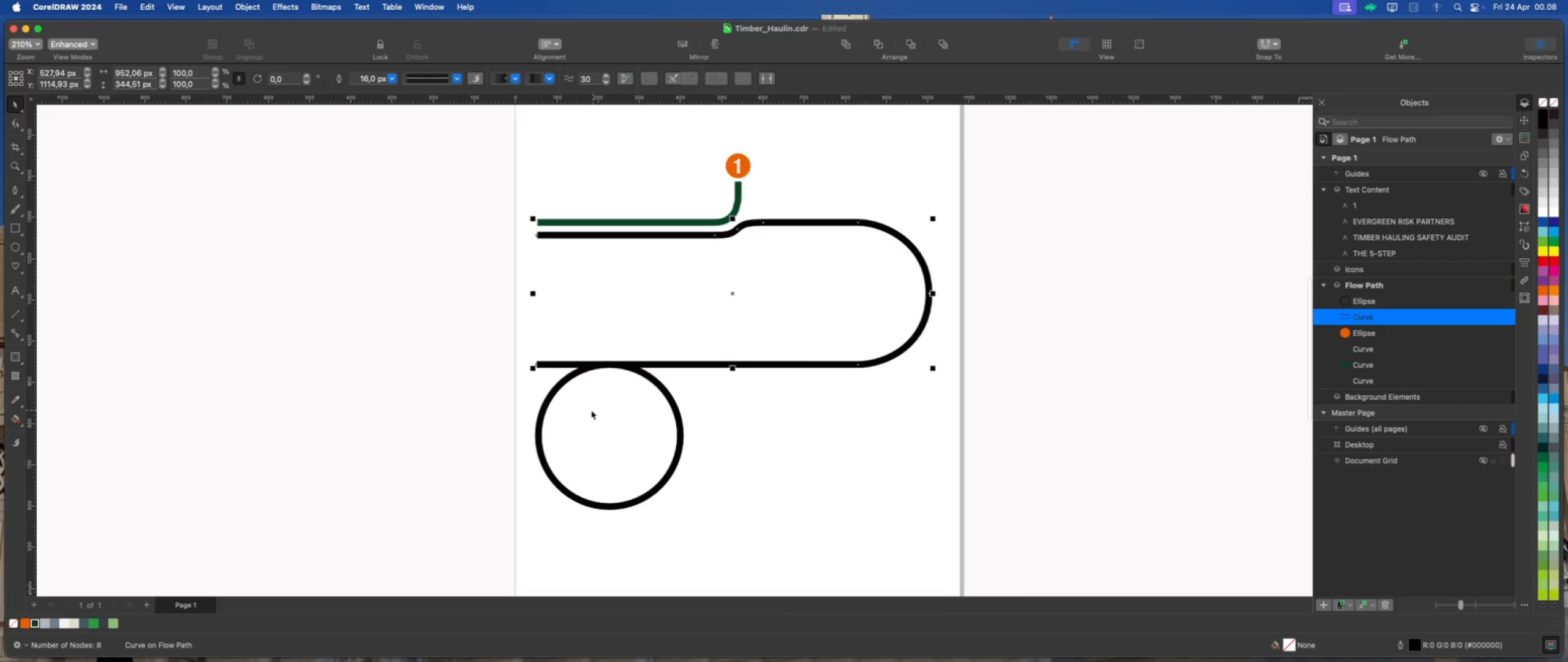 
scroll: coordinate [587, 410], scroll_direction: up, amount: 2.0
 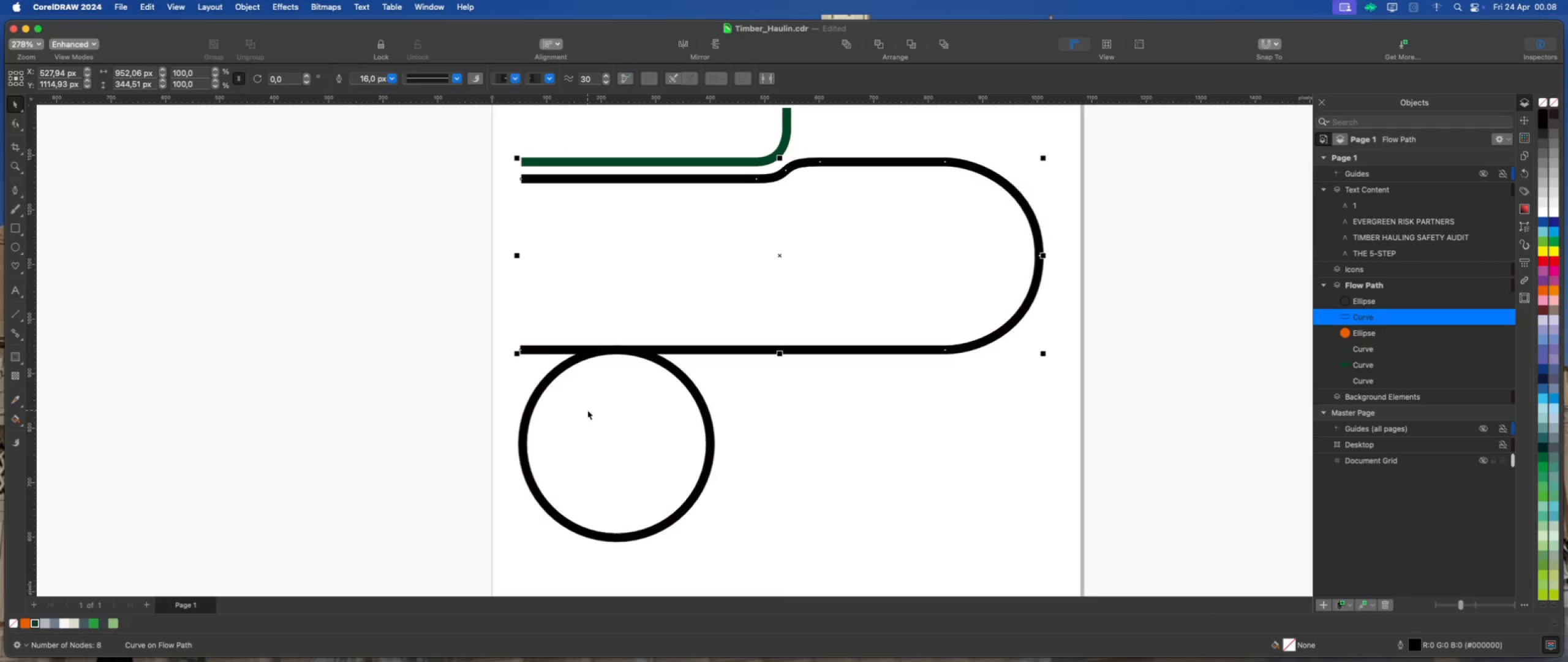 
wait(9.24)
 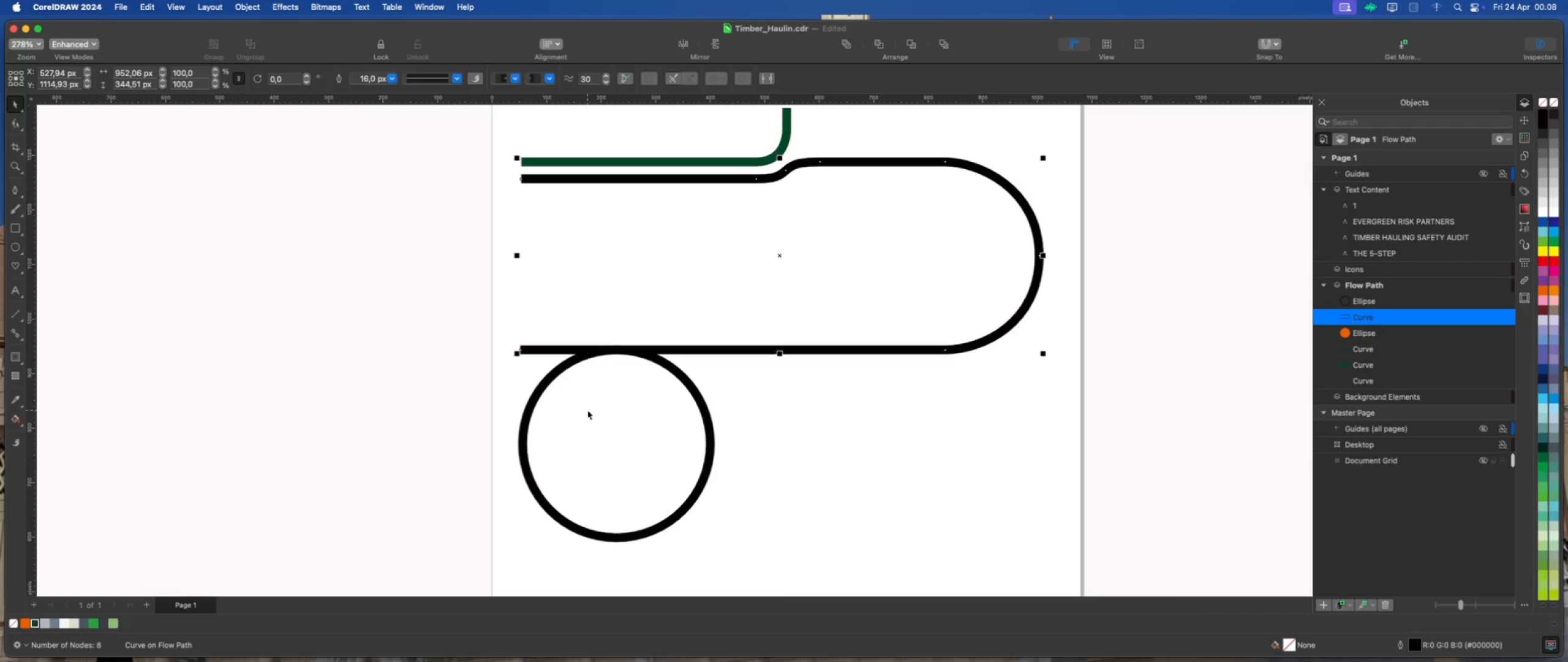 
scroll: coordinate [587, 410], scroll_direction: down, amount: 1.0
 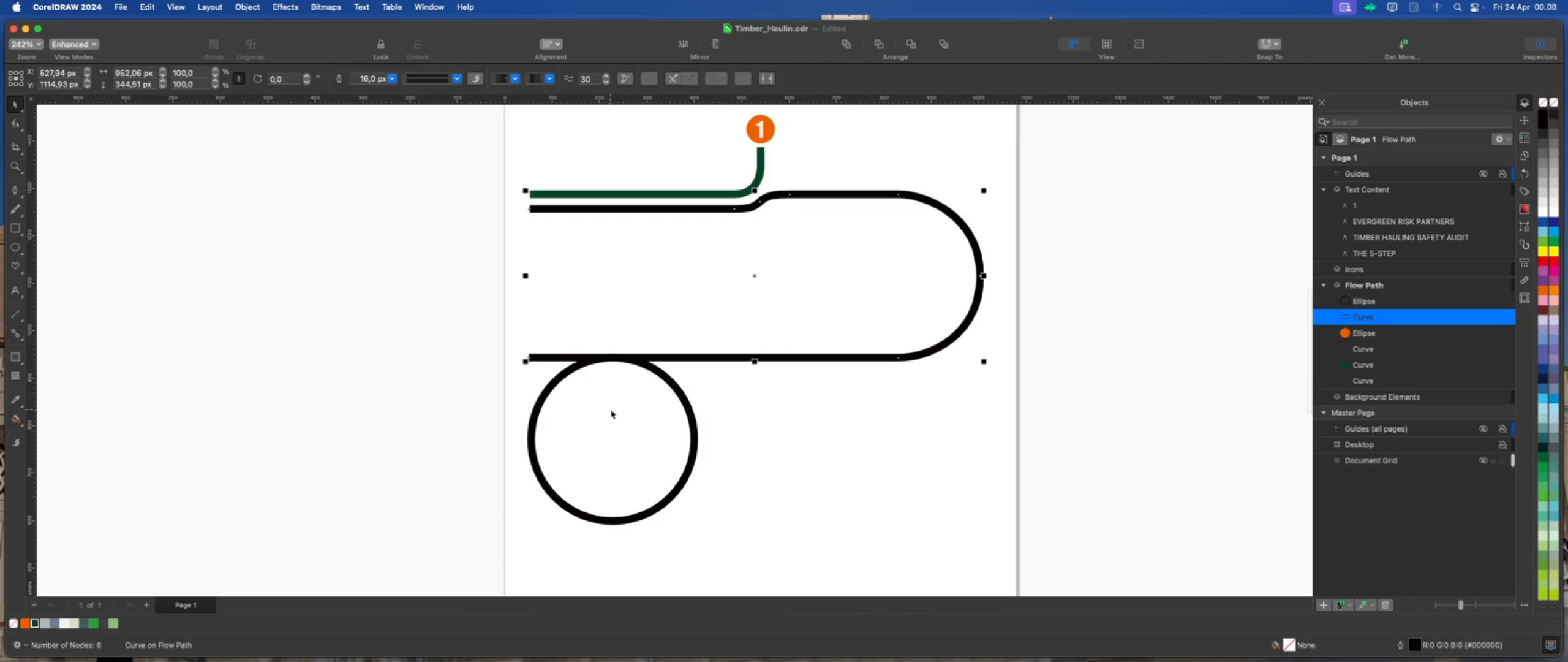 
left_click([616, 409])
 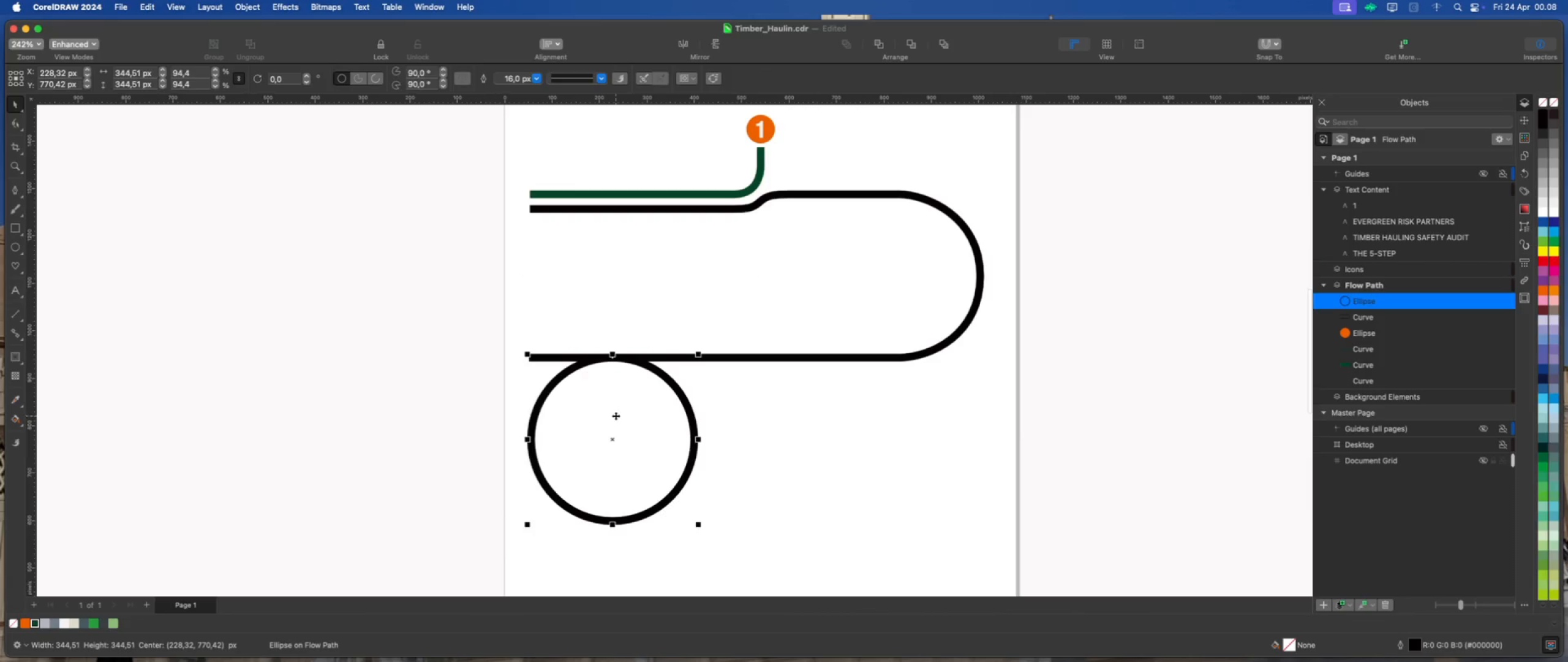 
left_click_drag(start_coordinate=[616, 416], to_coordinate=[650, 417])
 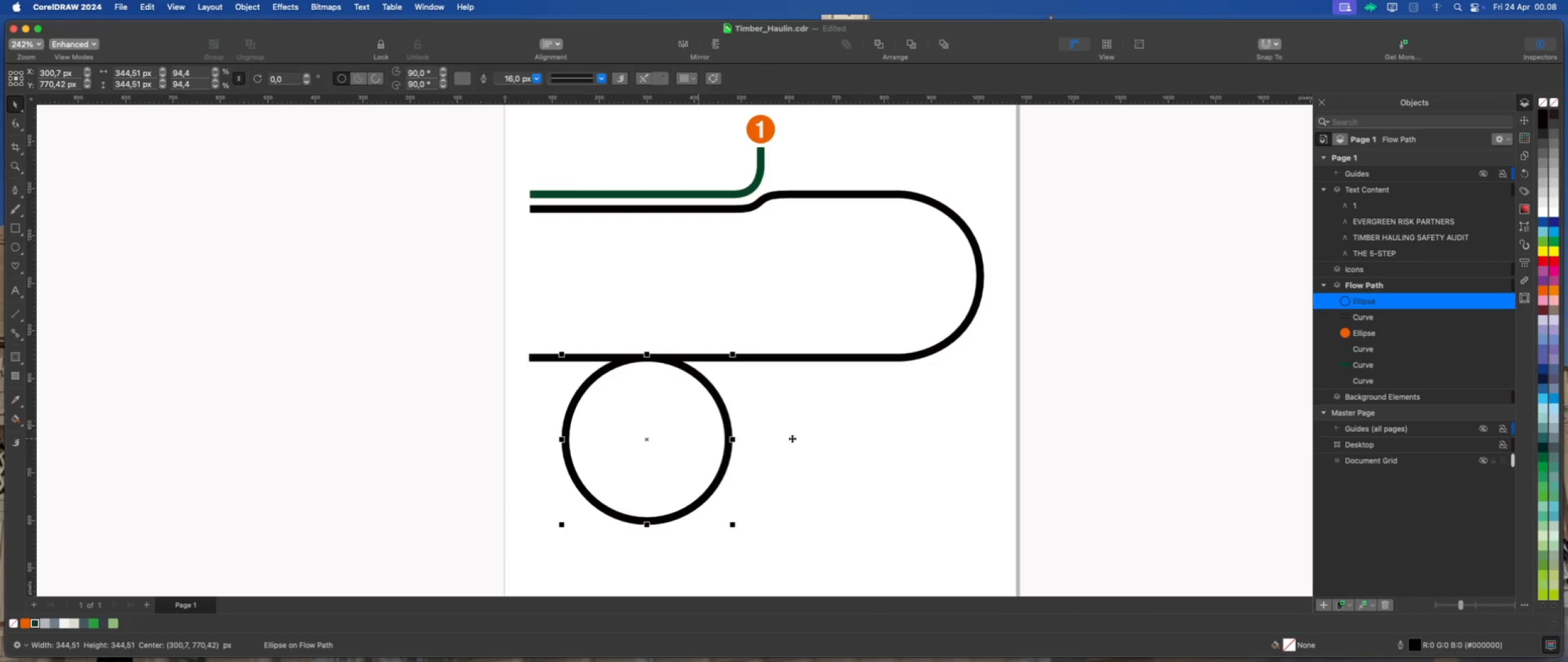 
hold_key(key=ShiftLeft, duration=1.04)
 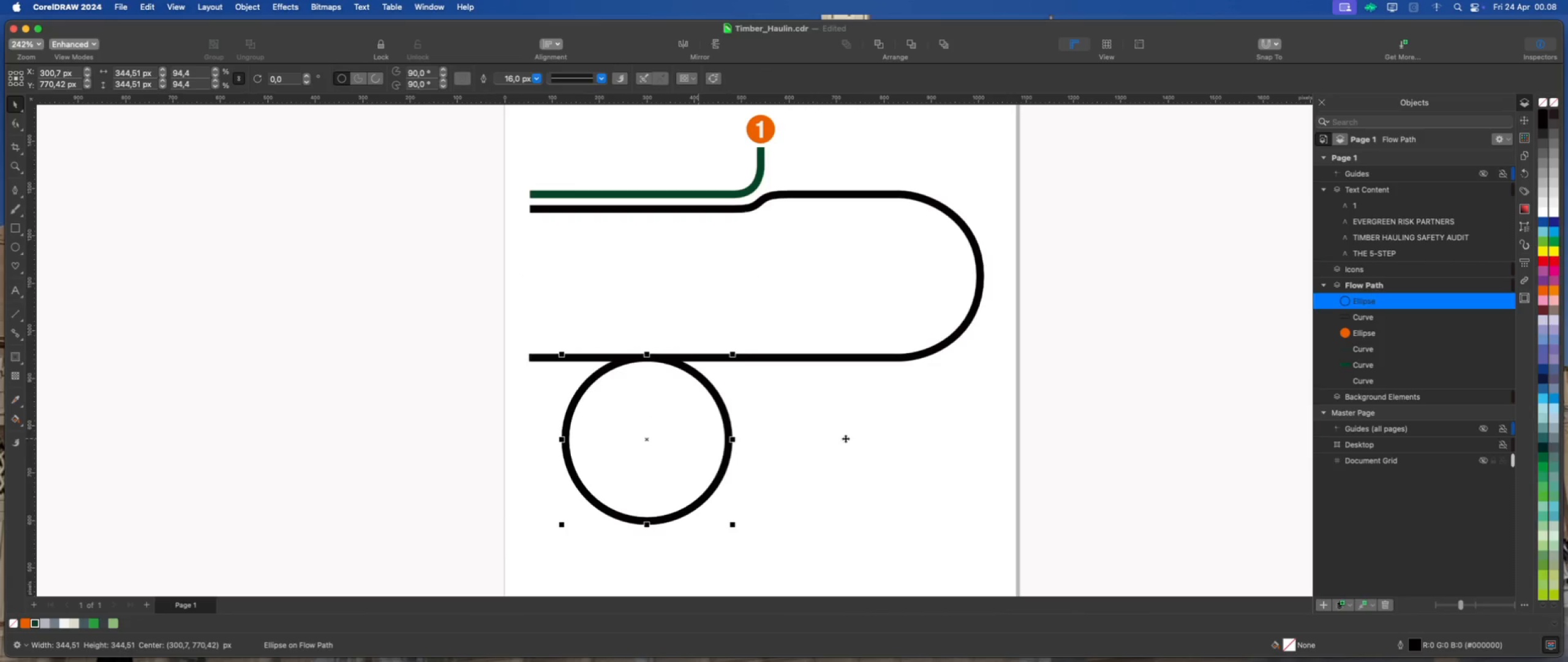 
left_click([861, 438])
 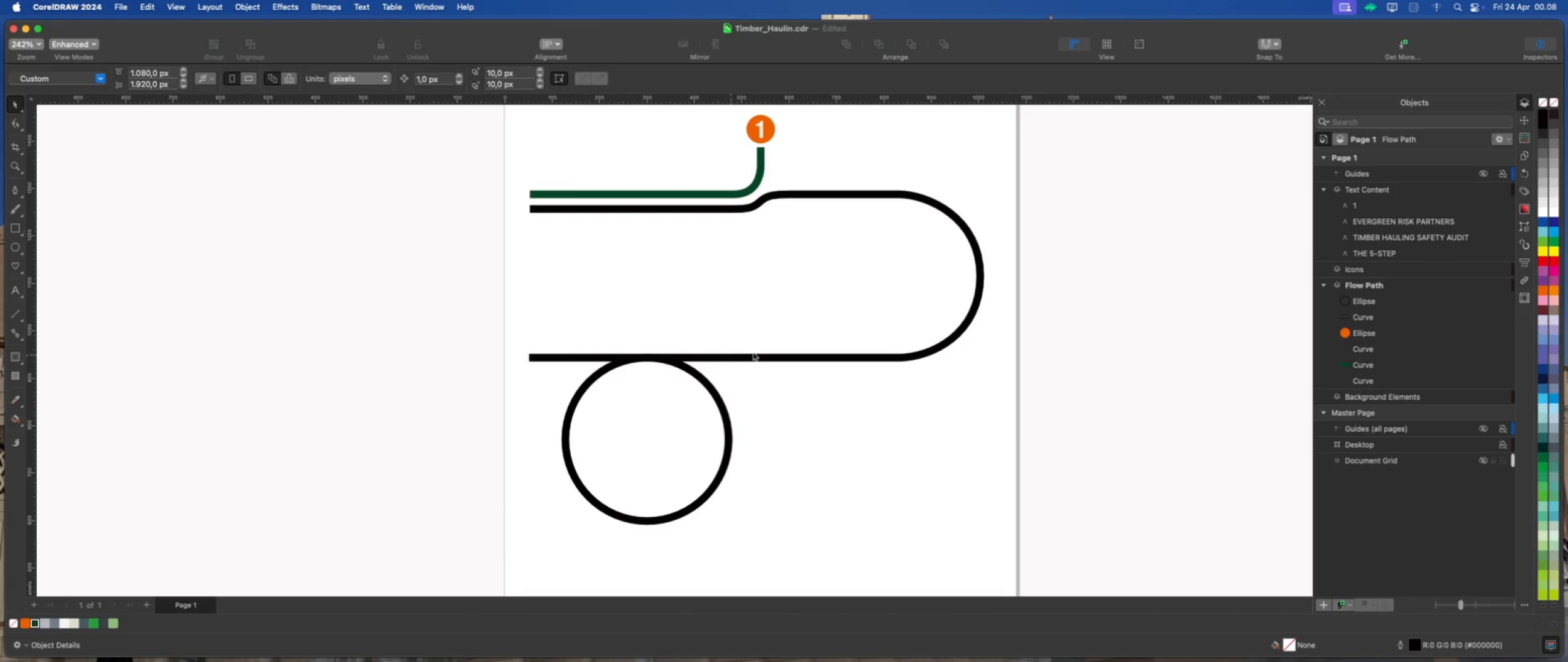 
left_click([794, 357])
 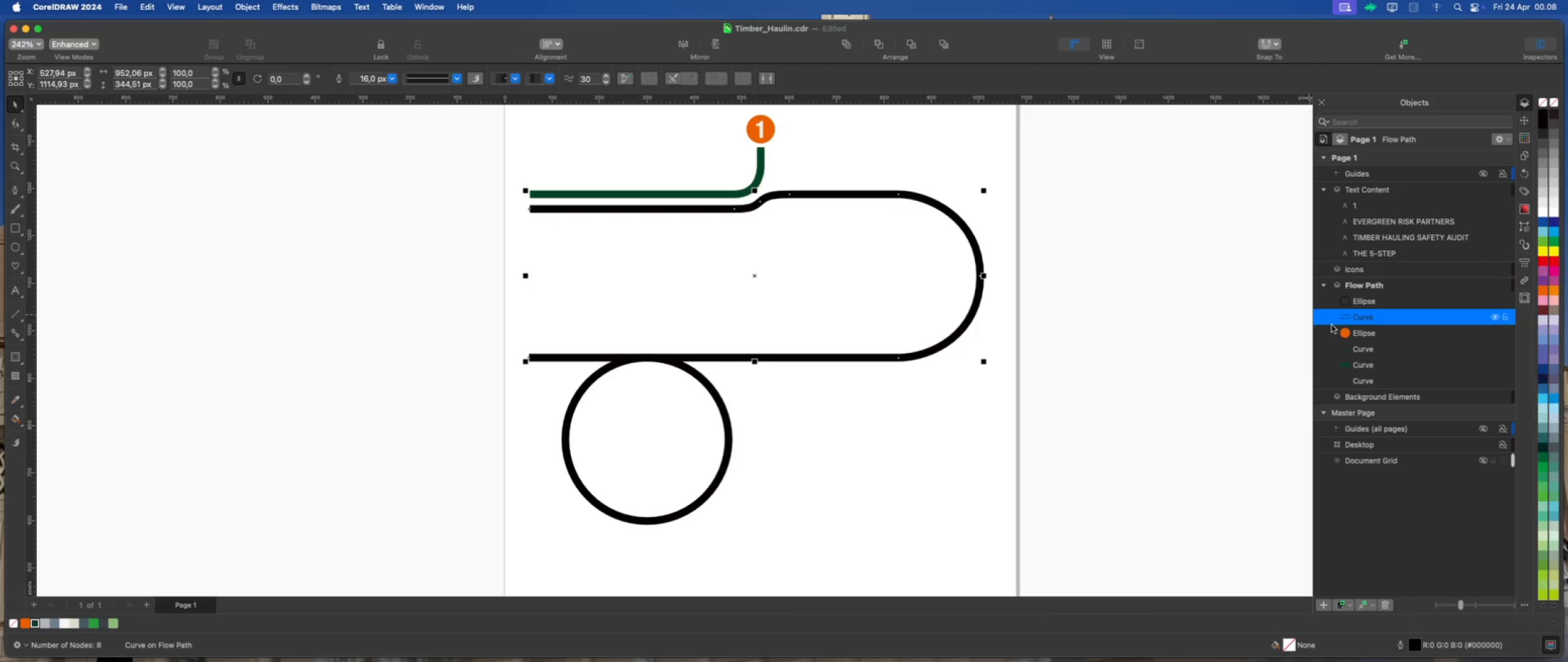 
wait(9.44)
 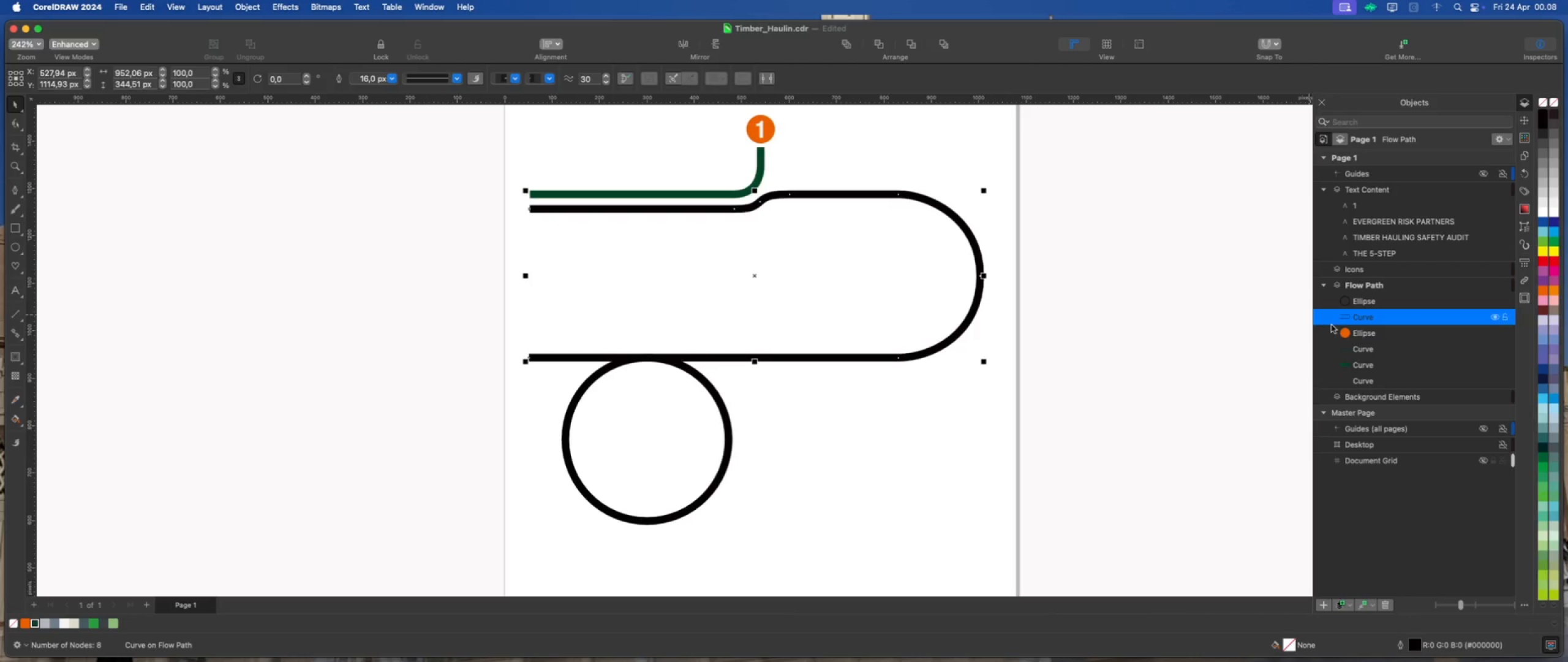 
left_click([1359, 235])
 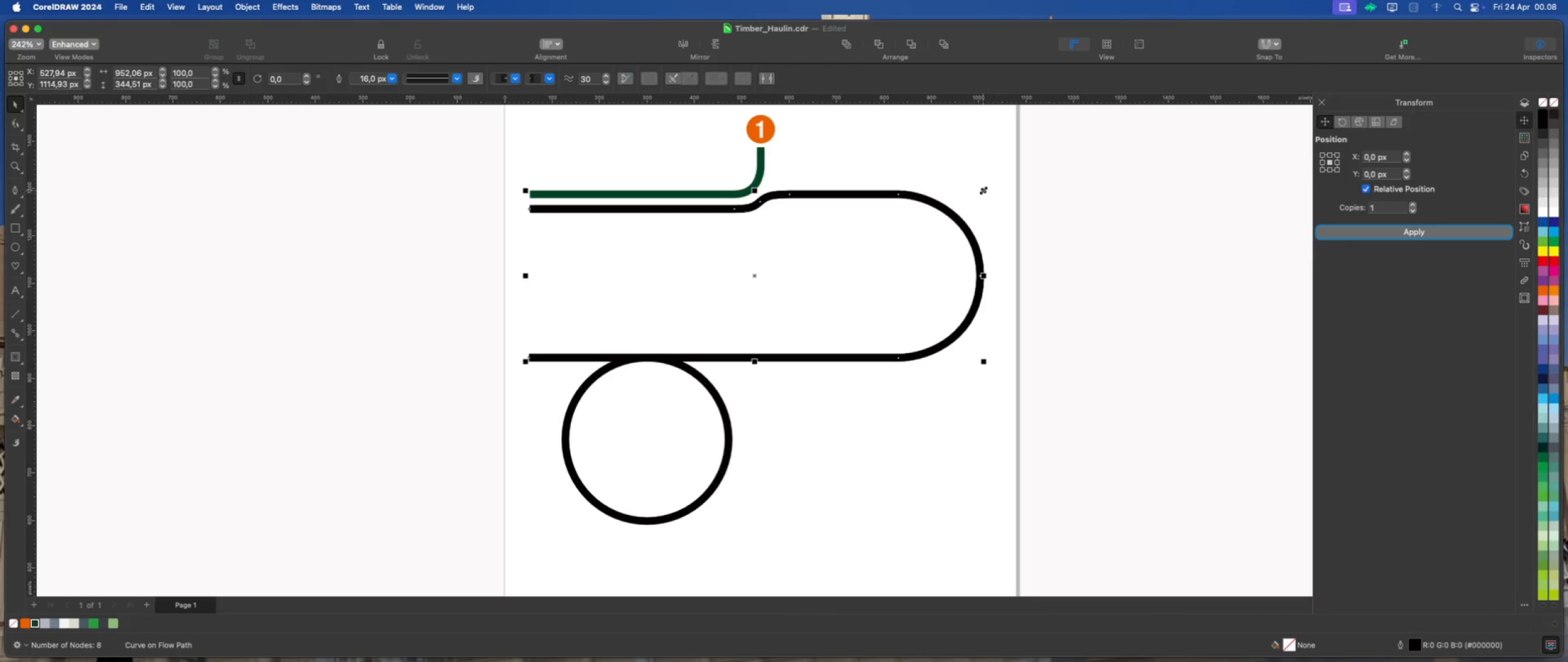 
left_click_drag(start_coordinate=[983, 190], to_coordinate=[953, 200])
 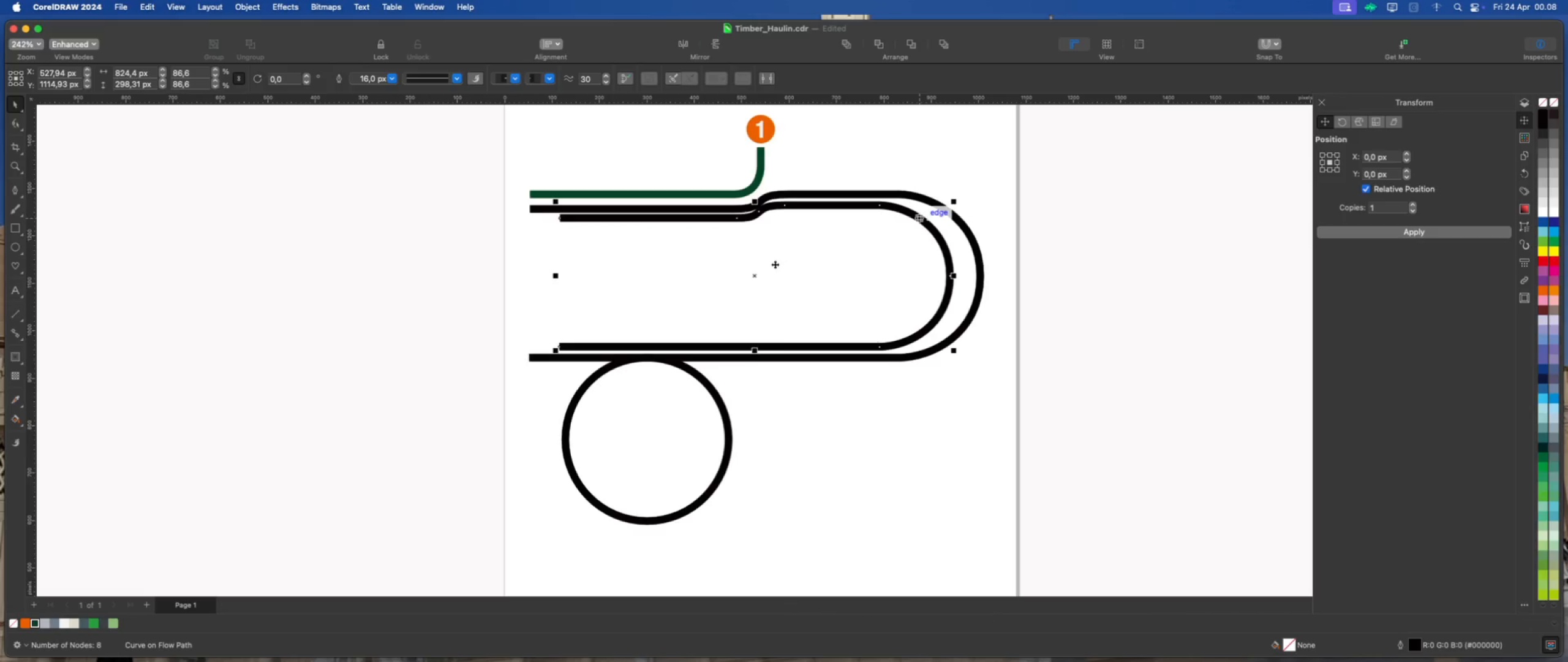 
hold_key(key=ShiftLeft, duration=5.14)
 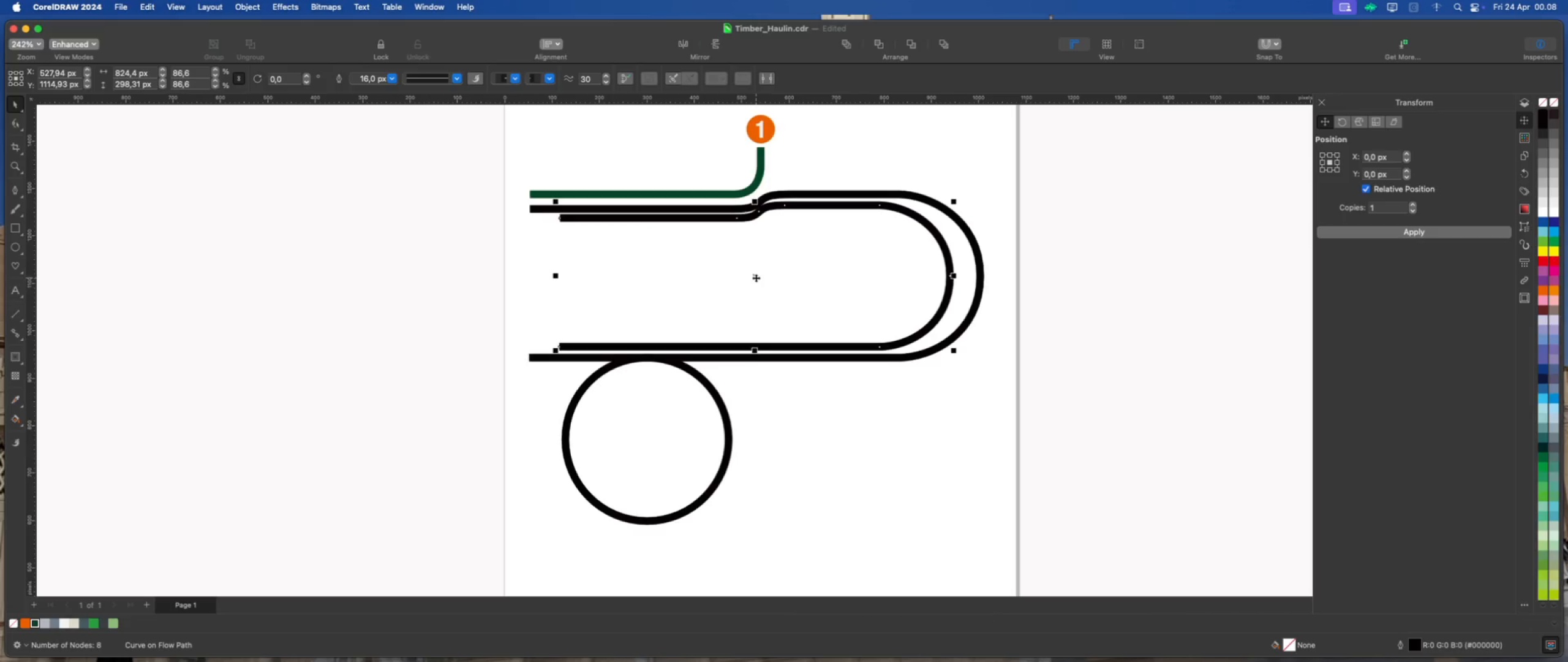 
left_click_drag(start_coordinate=[755, 278], to_coordinate=[771, 282])
 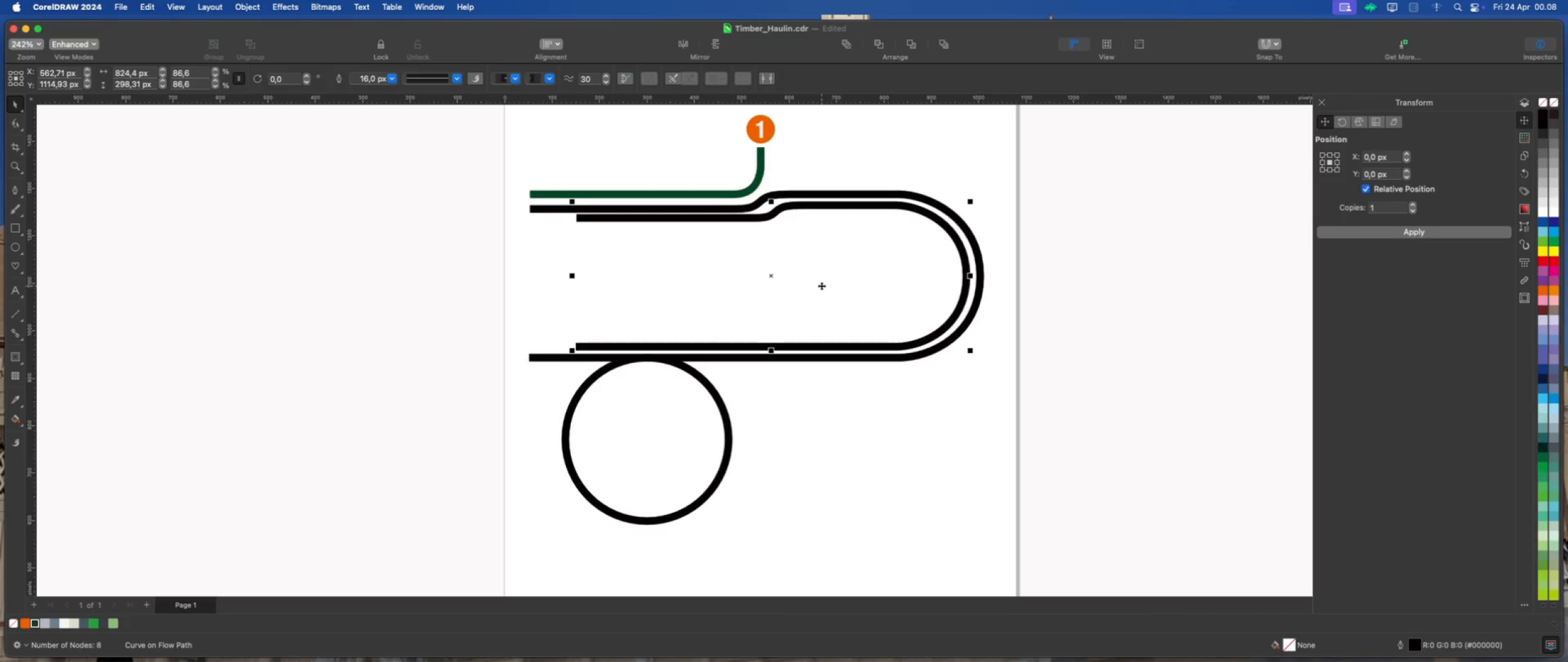 
hold_key(key=ShiftLeft, duration=1.46)
 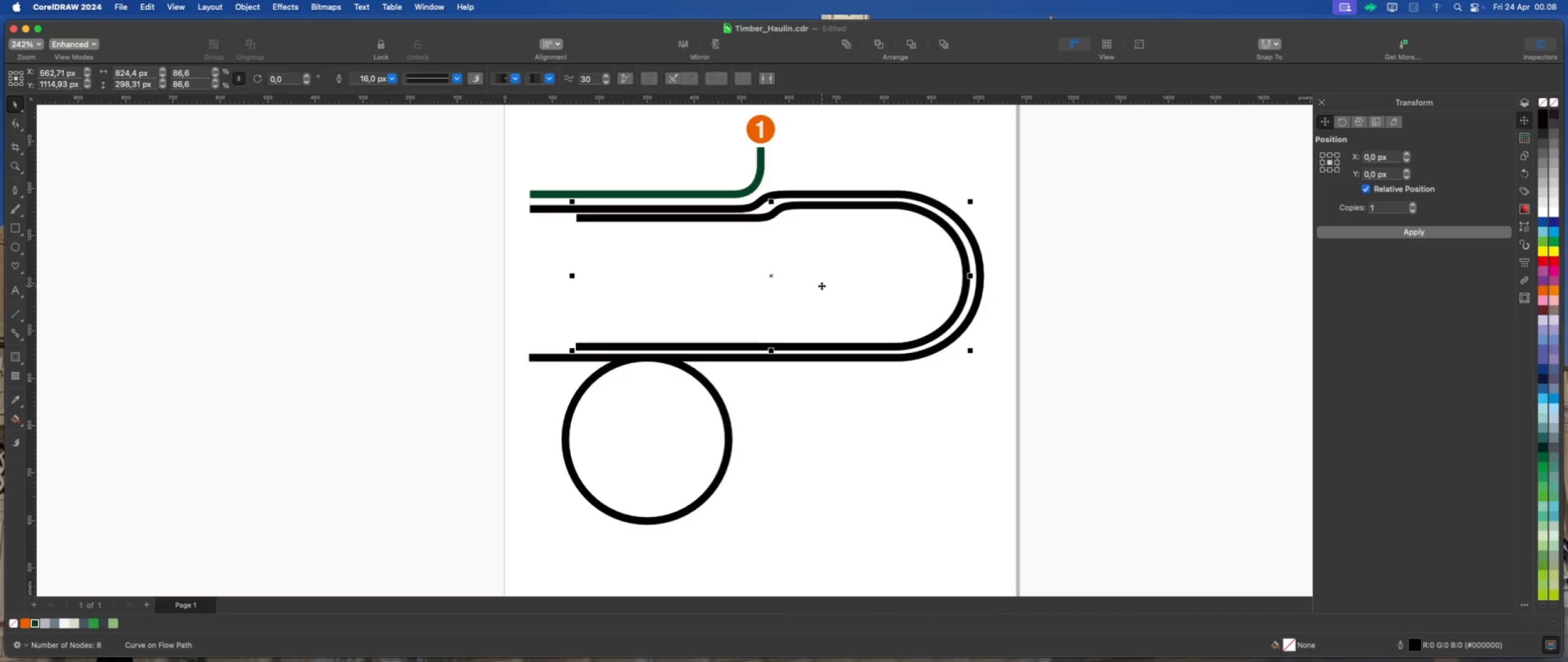 
key(ArrowLeft)
 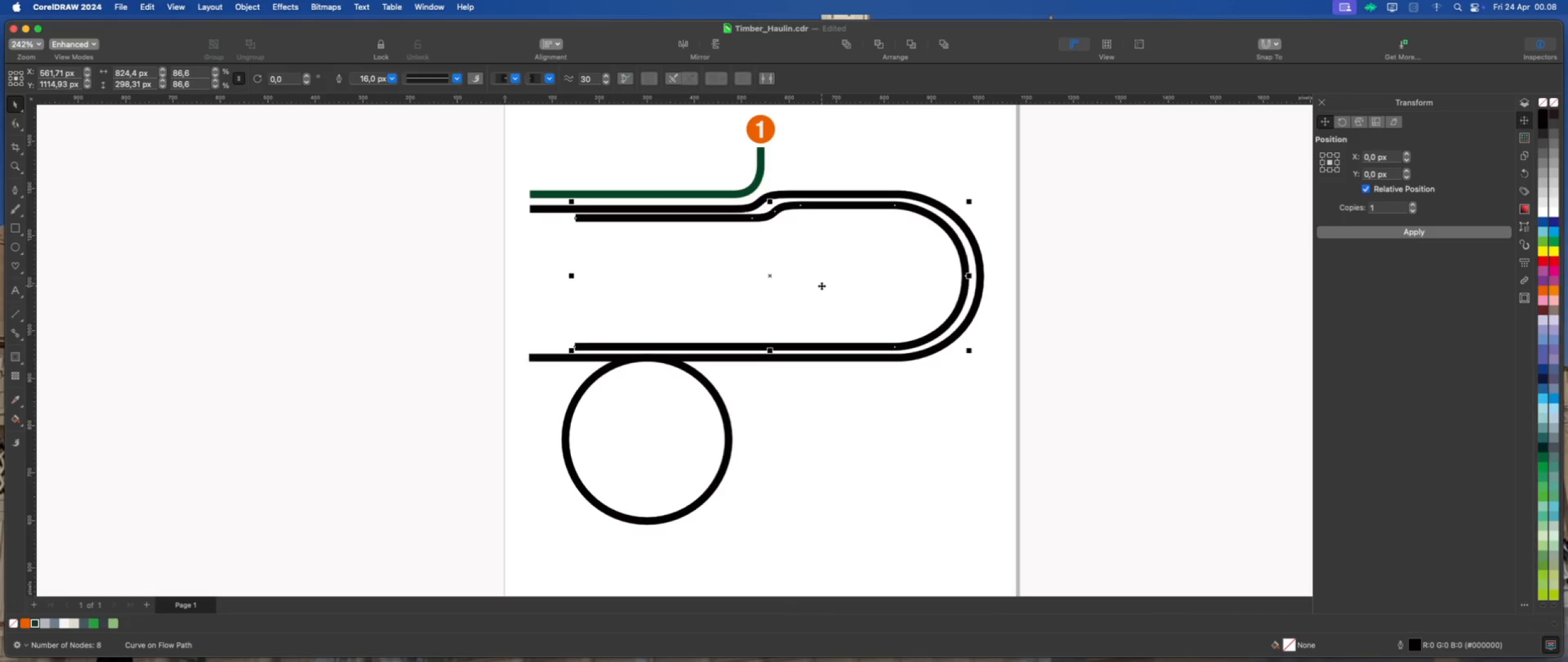 
key(ArrowLeft)
 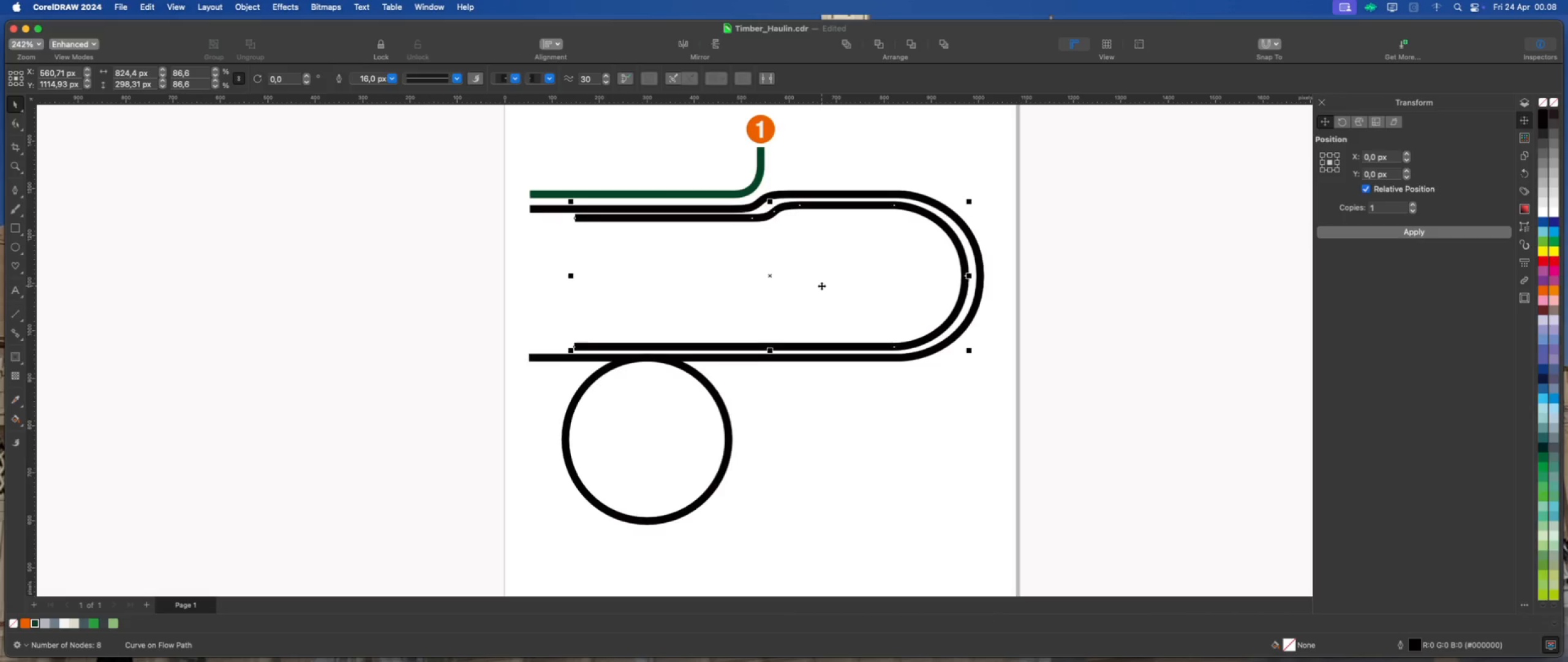 
key(ArrowLeft)
 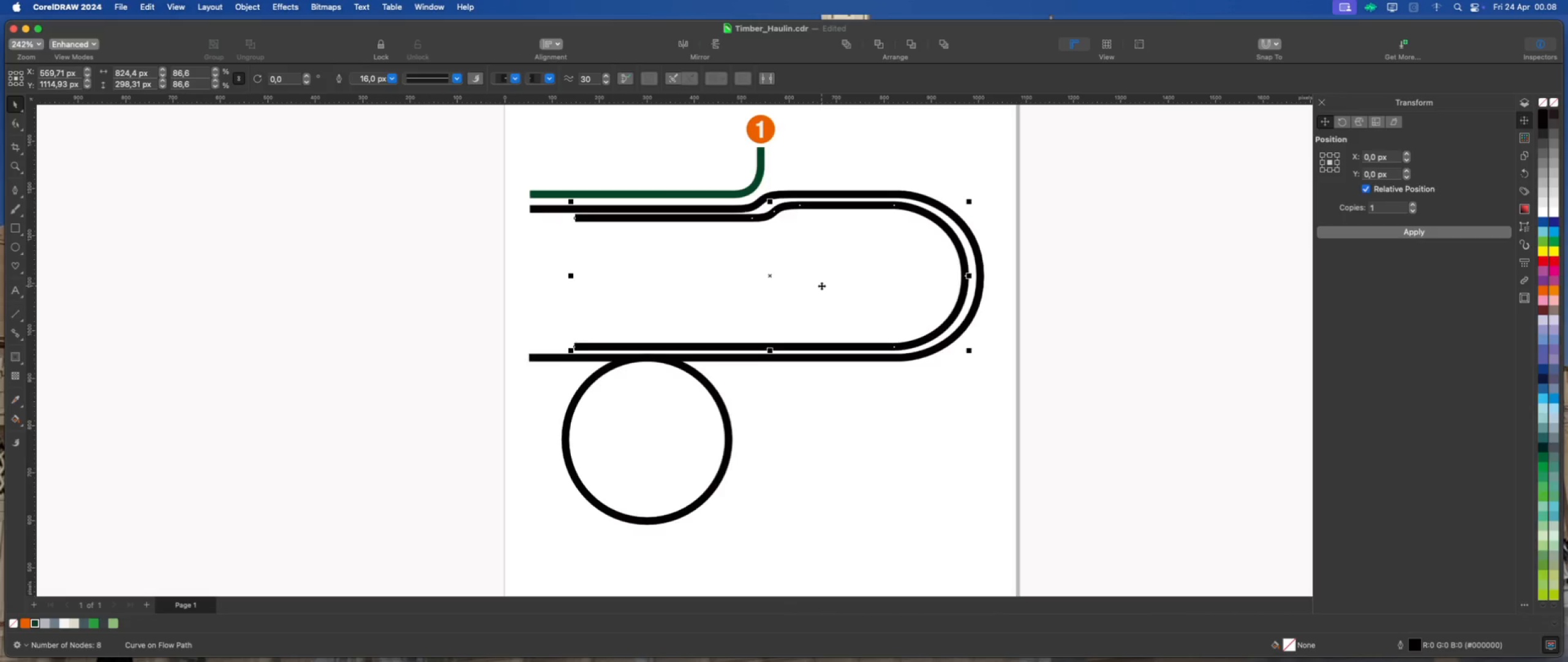 
key(ArrowLeft)
 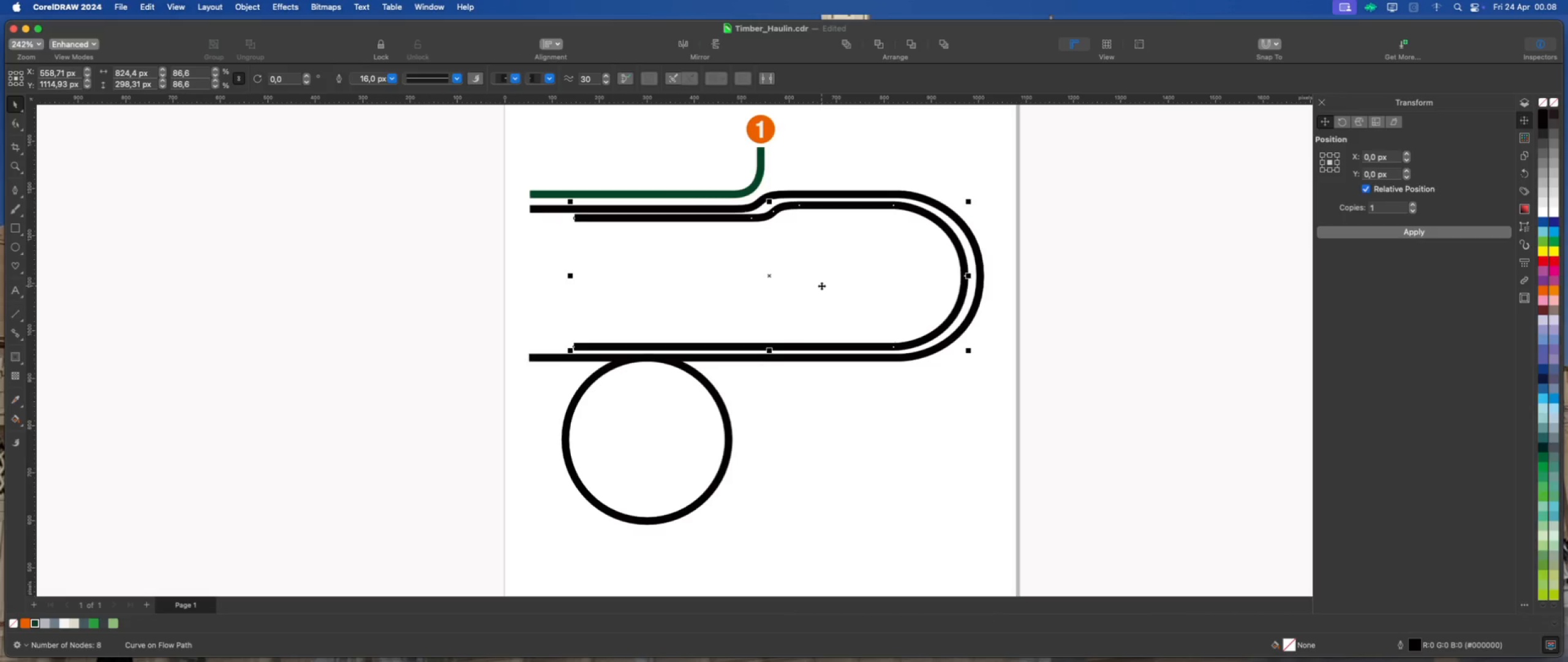 
key(ArrowLeft)
 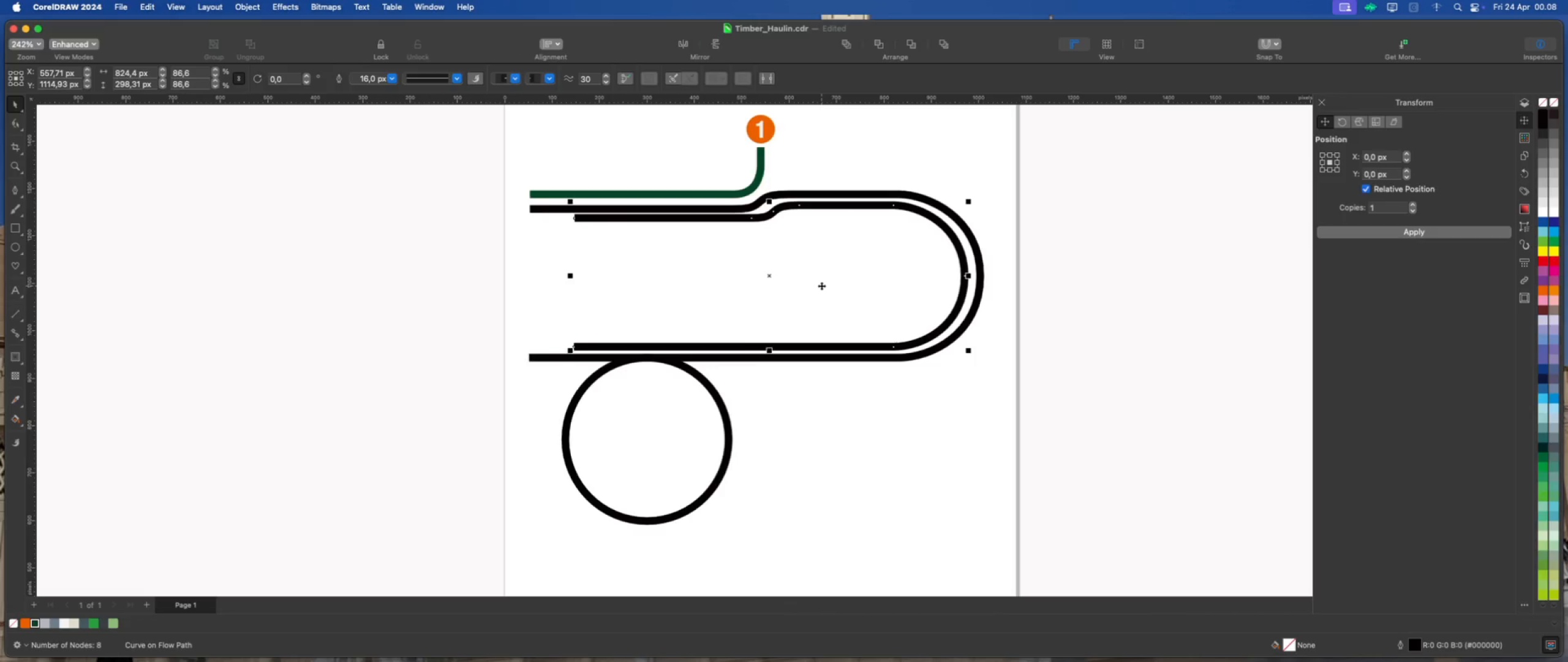 
key(ArrowRight)
 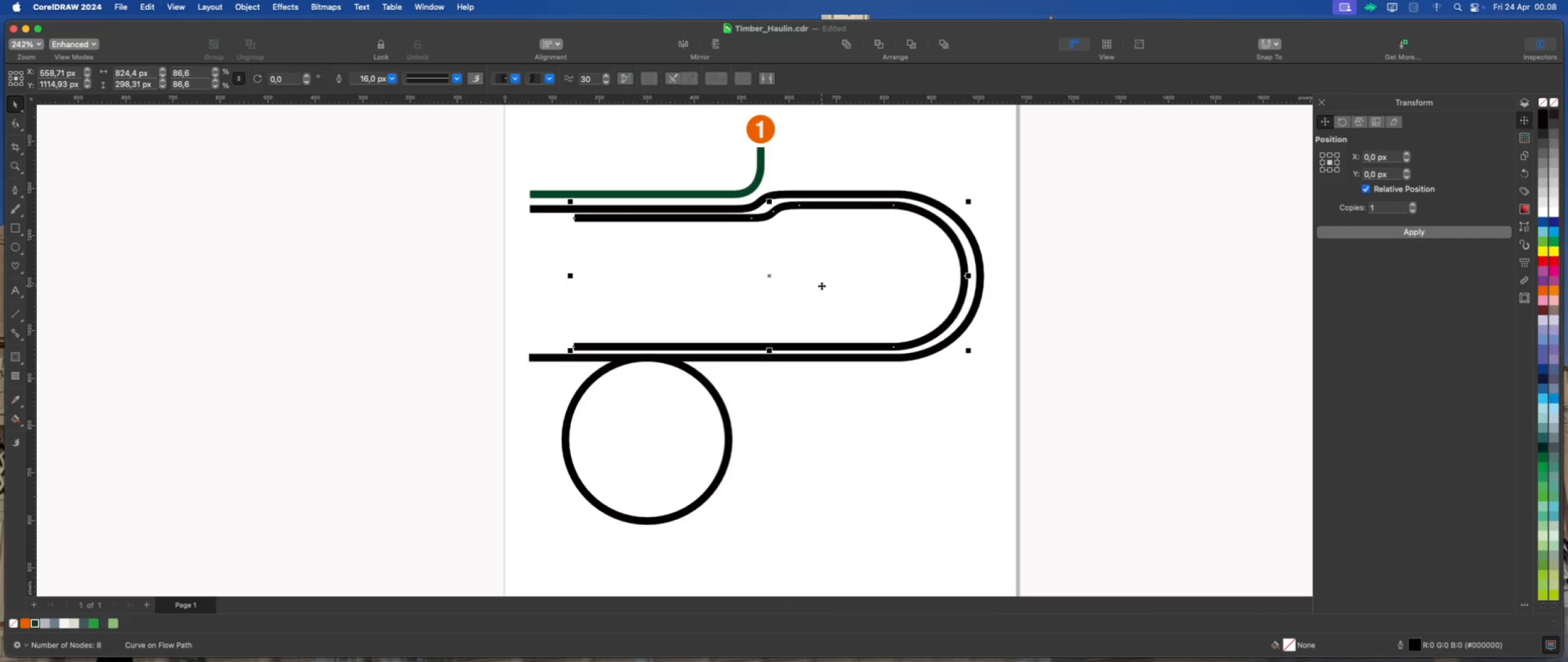 
key(ArrowRight)
 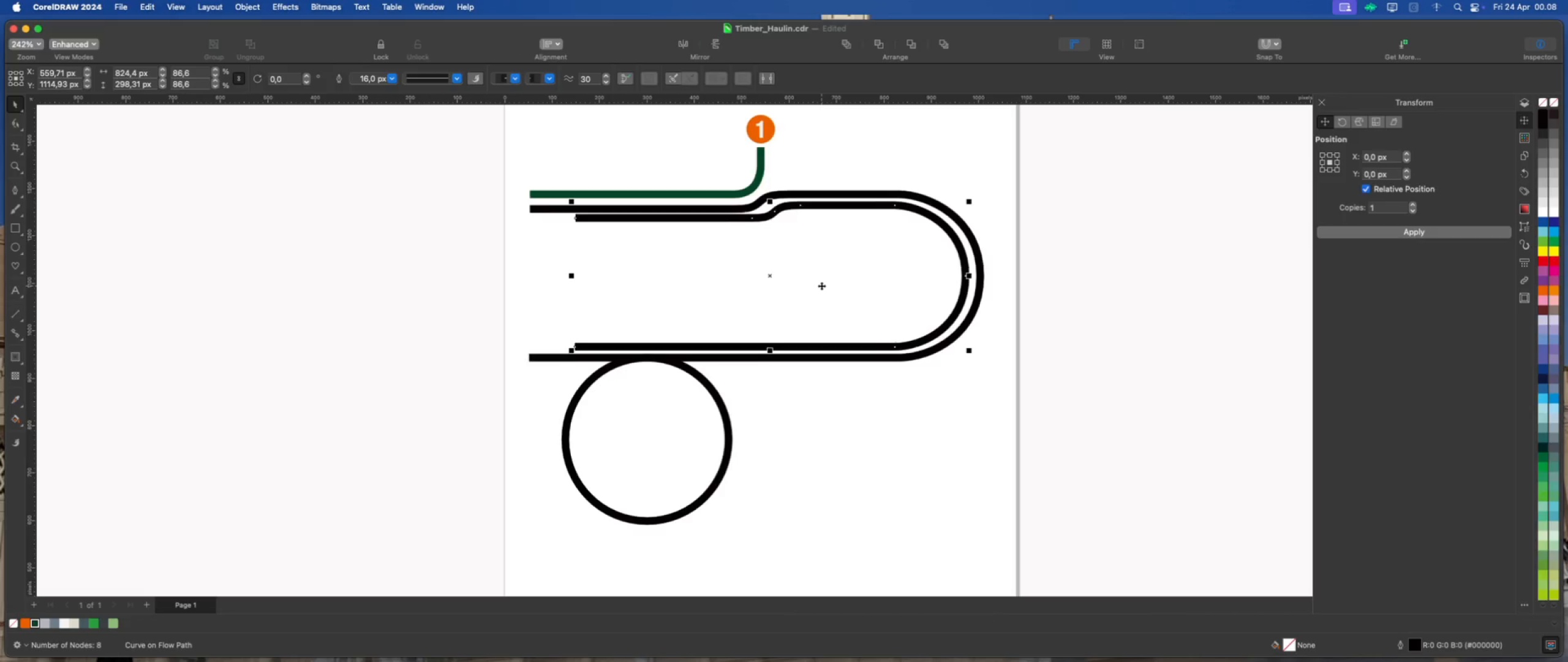 
key(ArrowRight)
 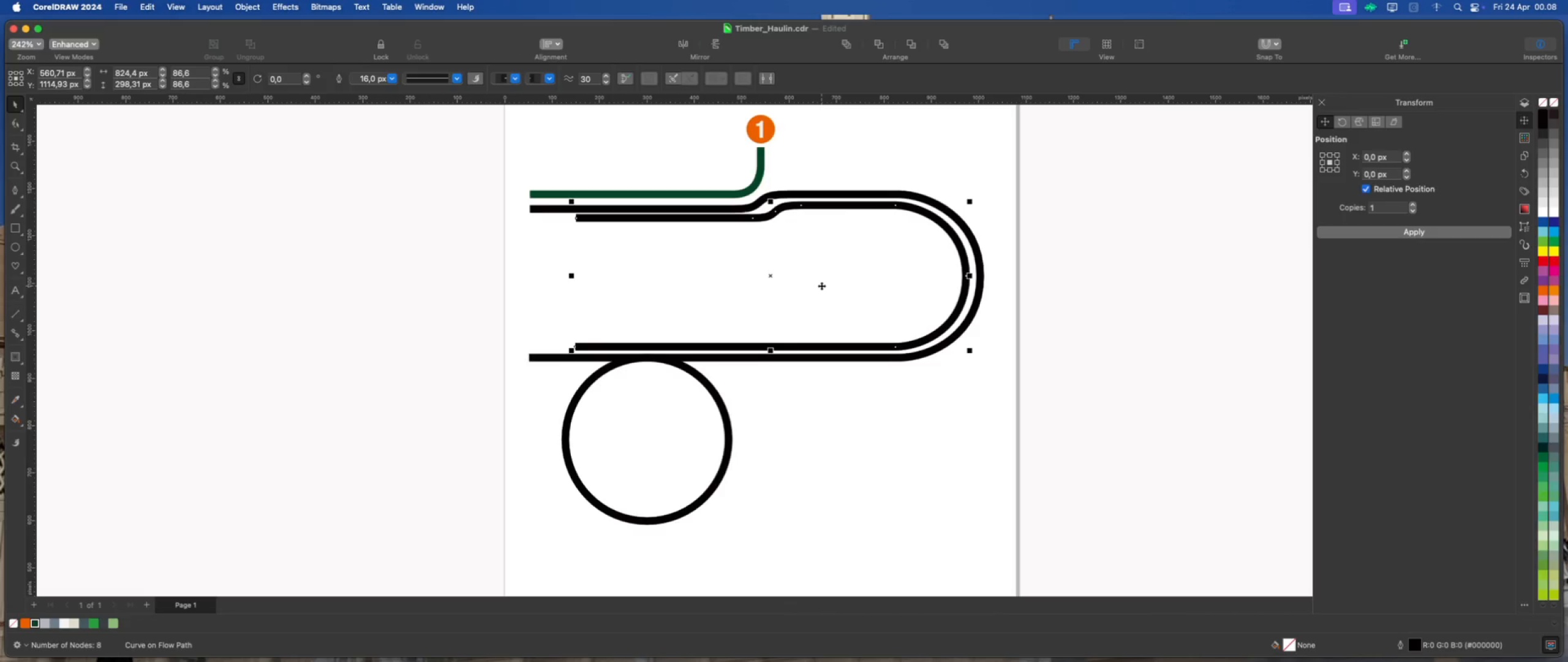 
key(ArrowRight)
 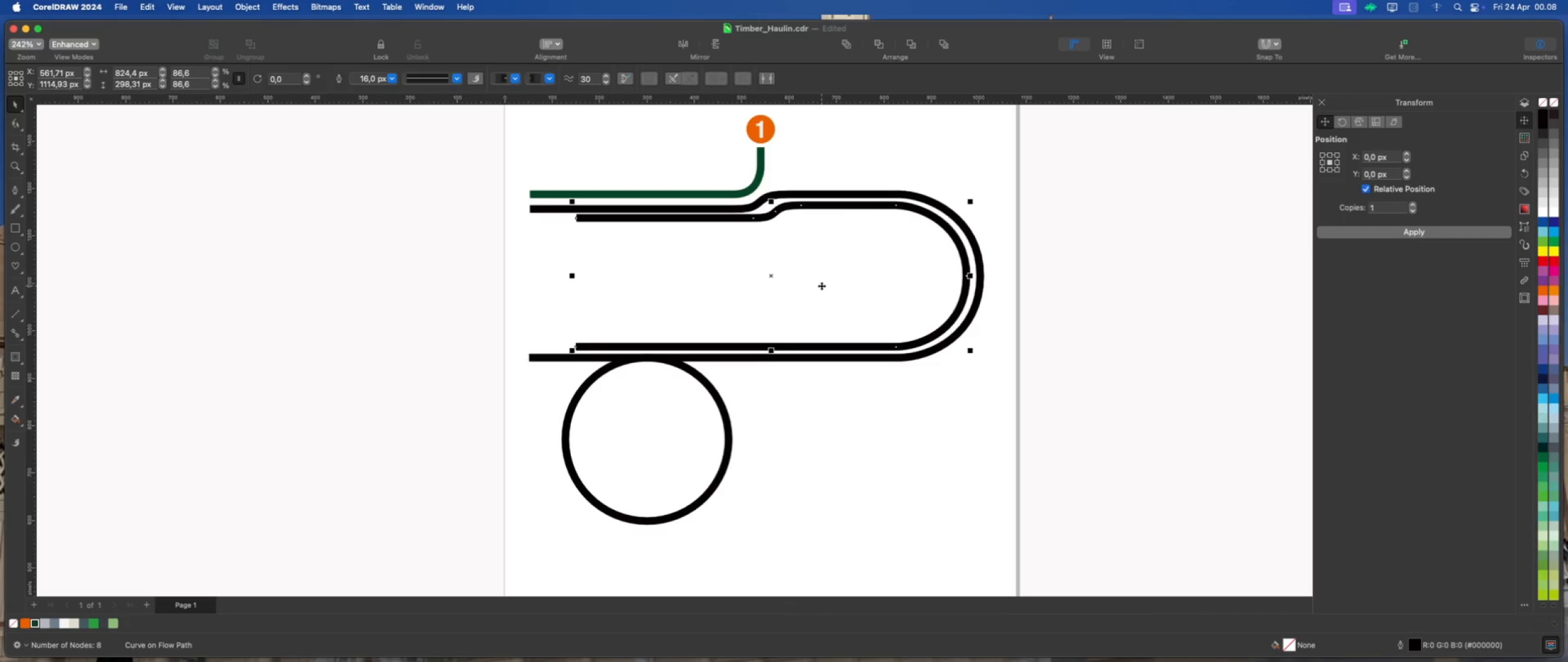 
key(ArrowRight)
 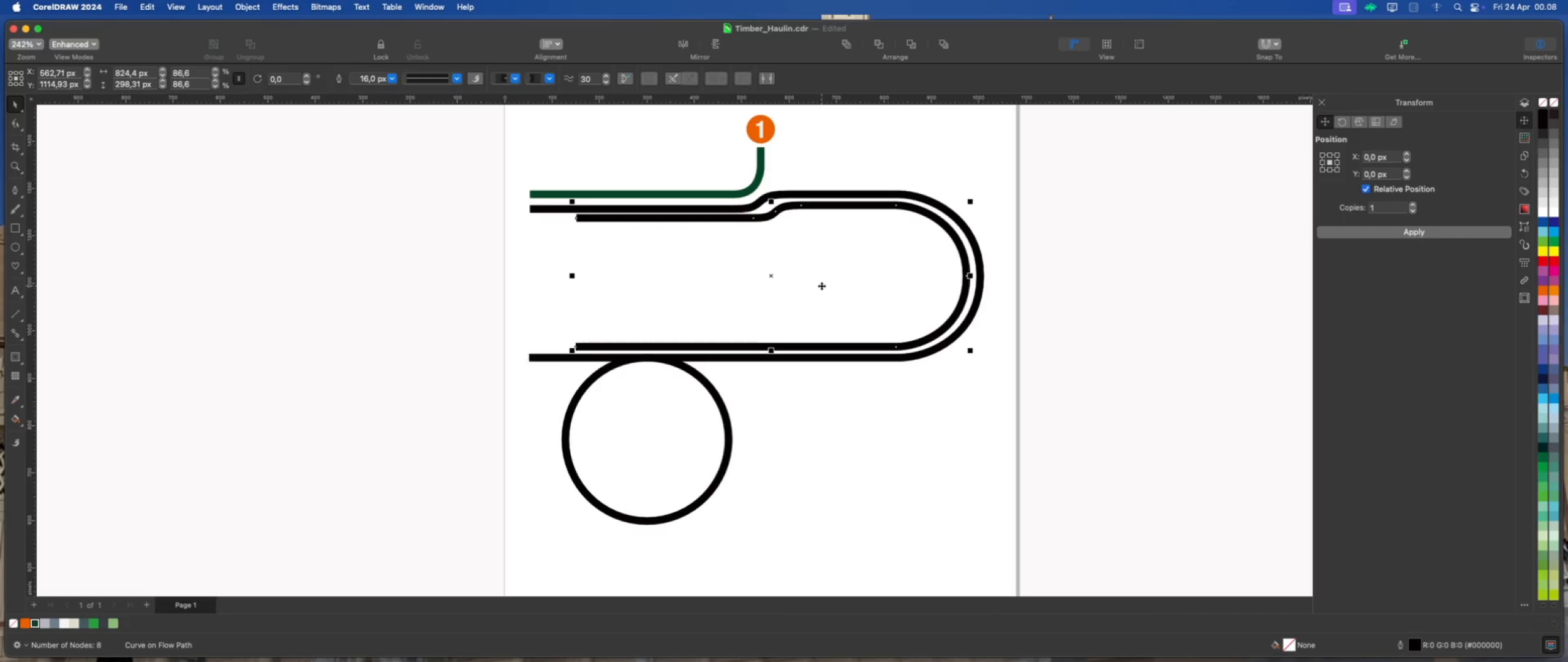 
key(ArrowRight)
 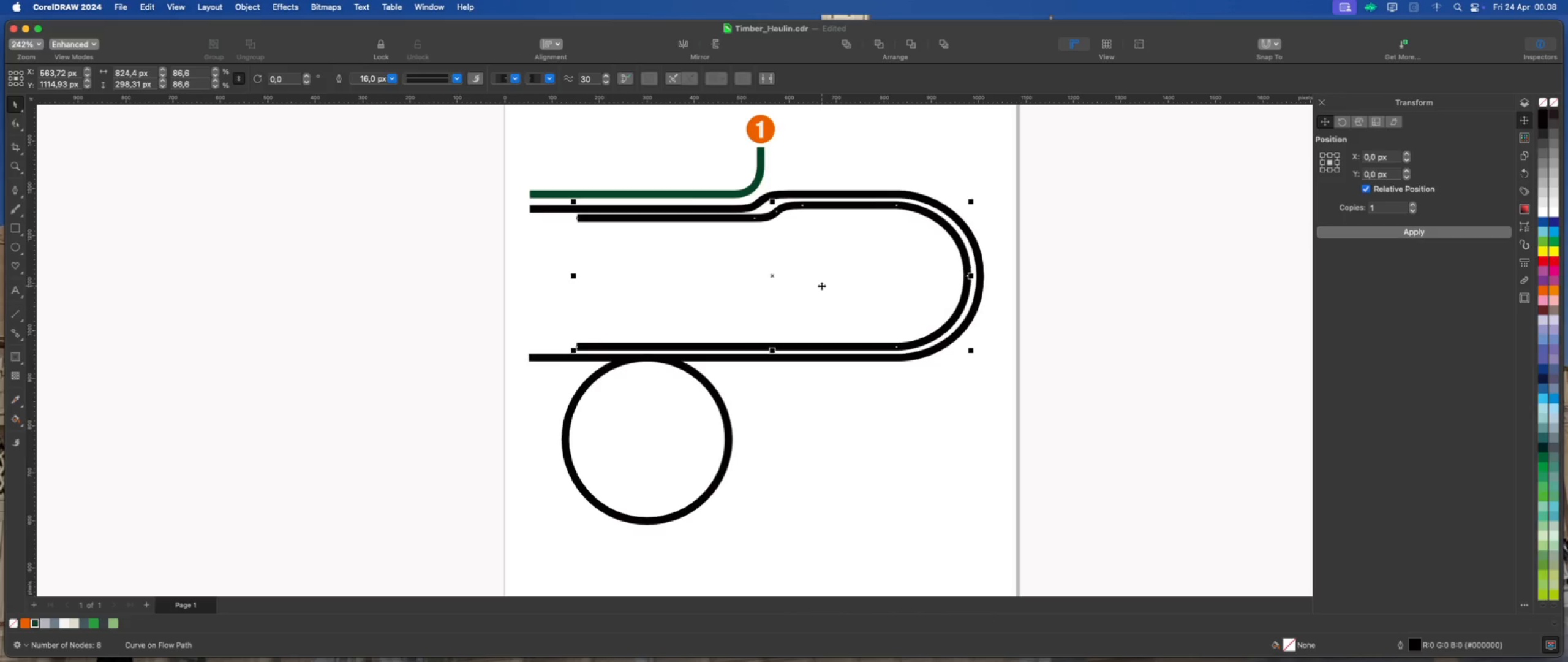 
key(ArrowRight)
 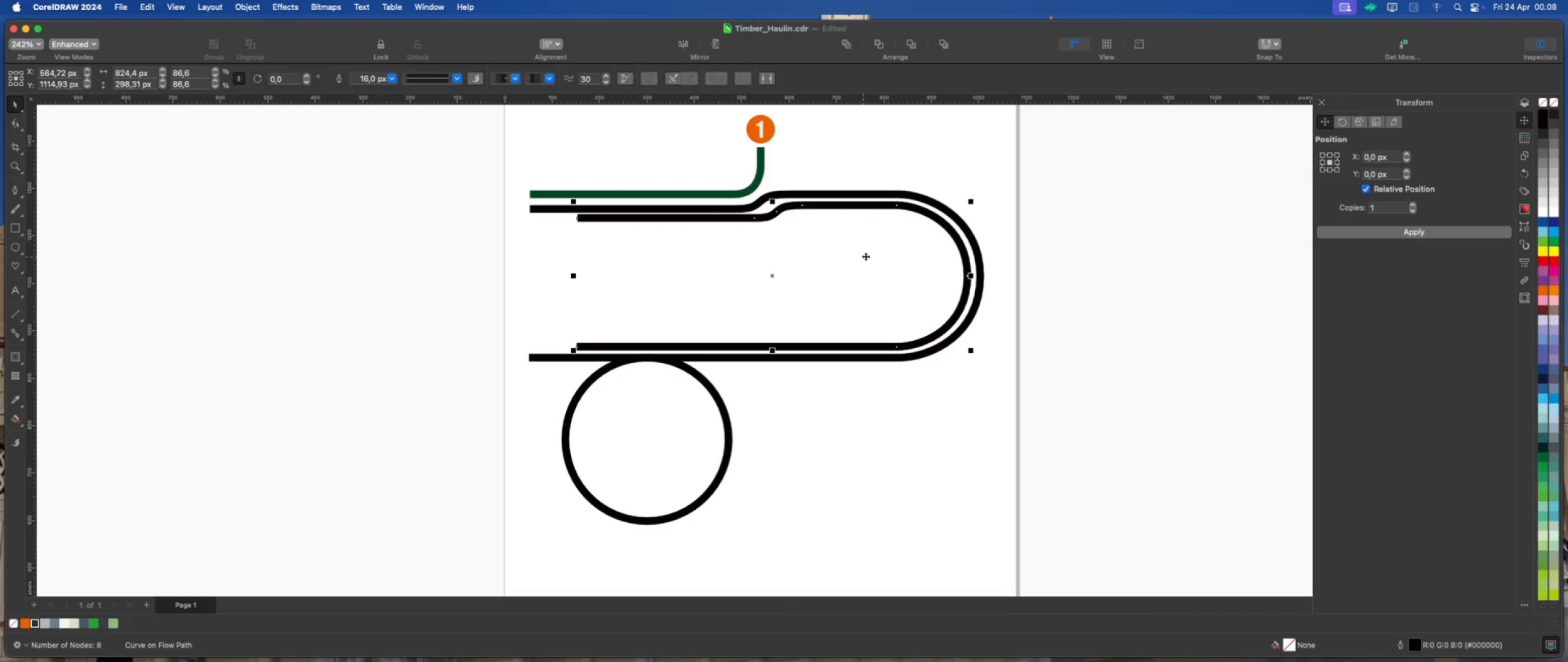 
scroll: coordinate [952, 167], scroll_direction: up, amount: 5.0
 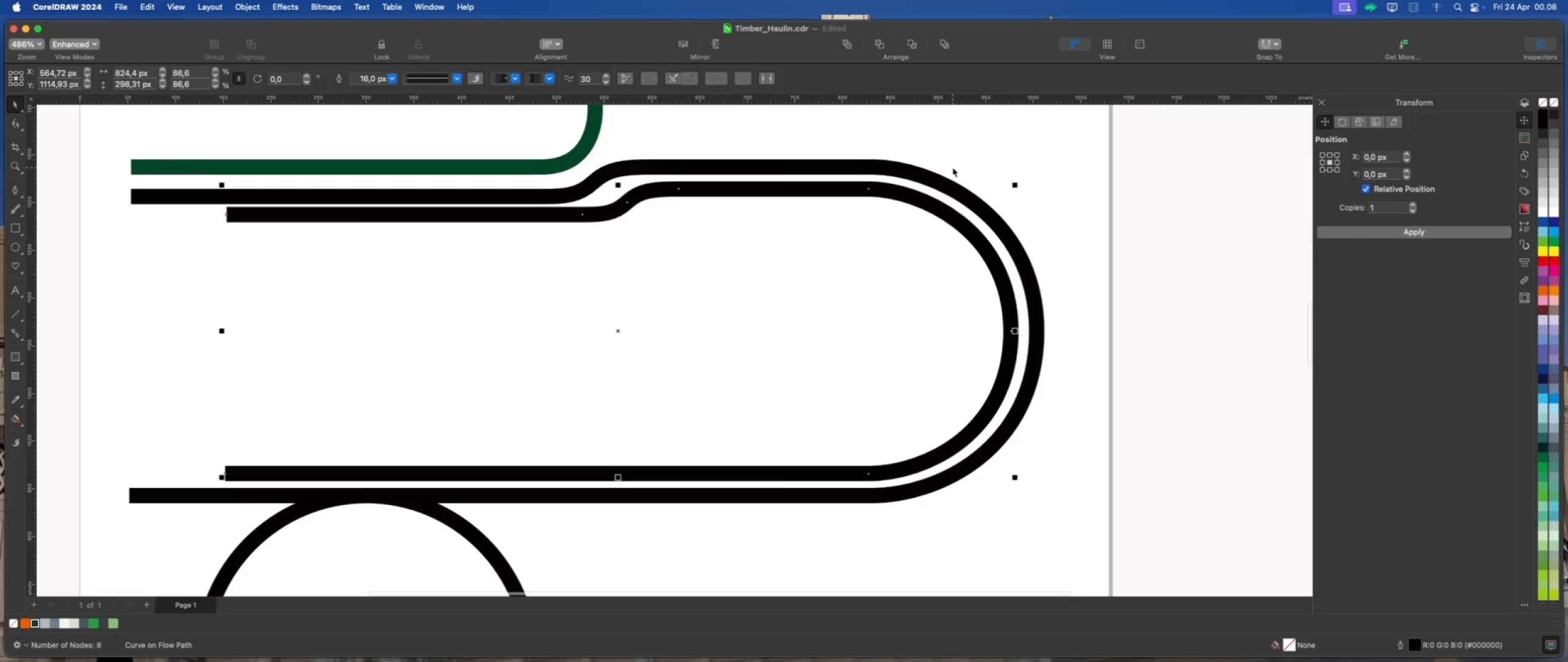 
key(ArrowRight)
 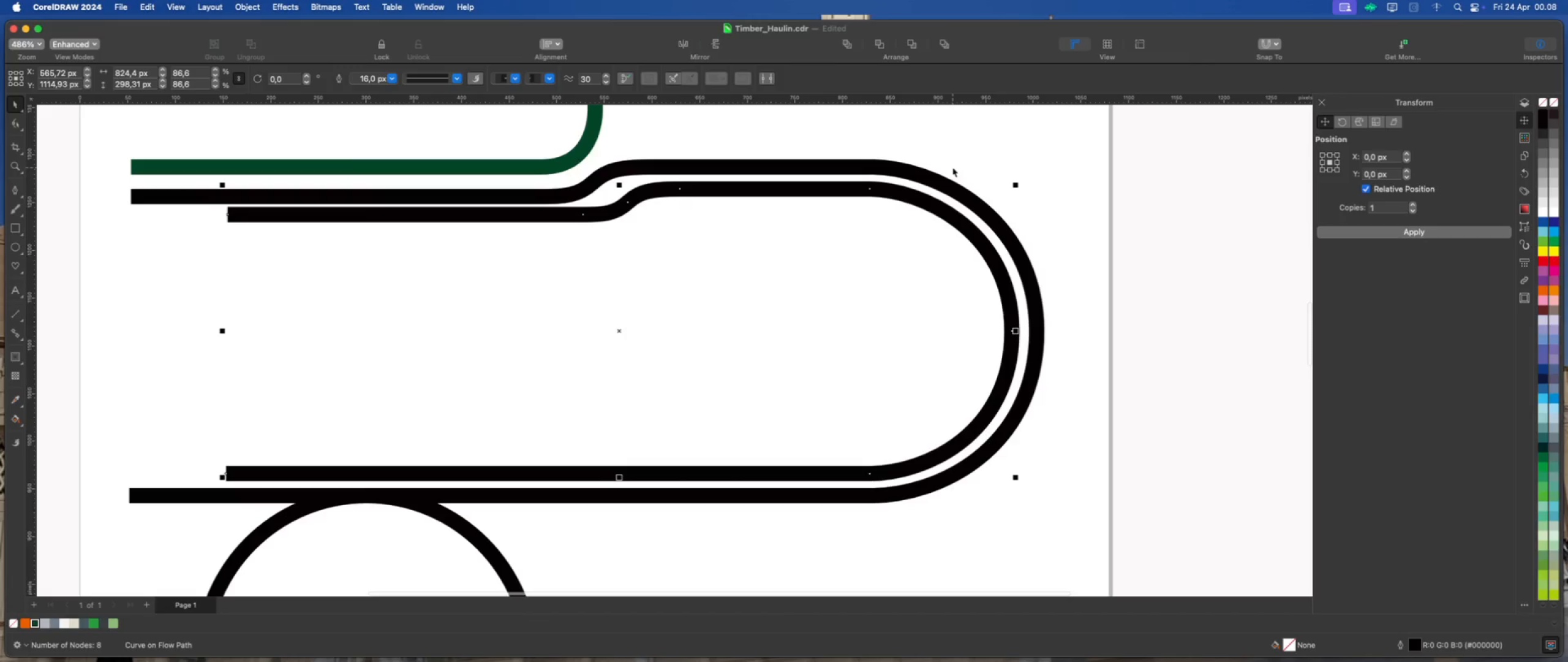 
key(ArrowRight)
 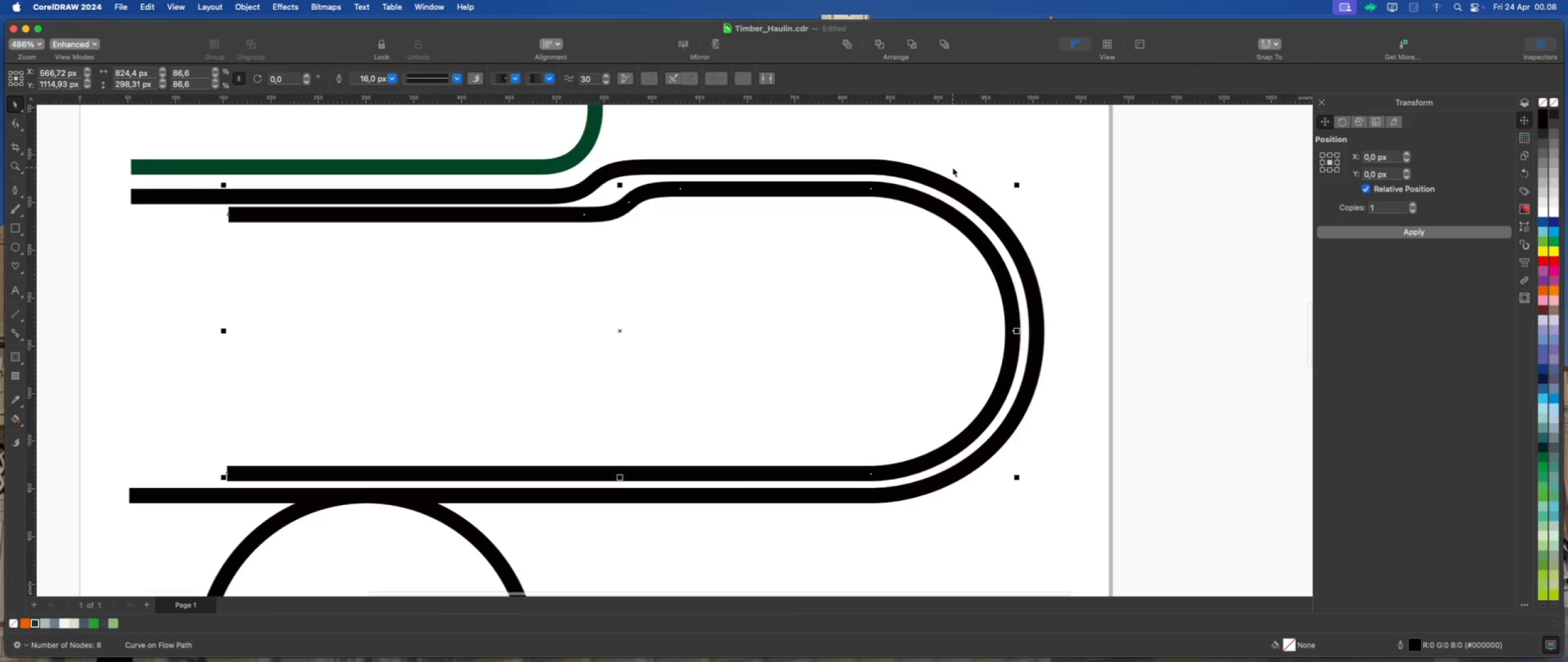 
key(ArrowRight)
 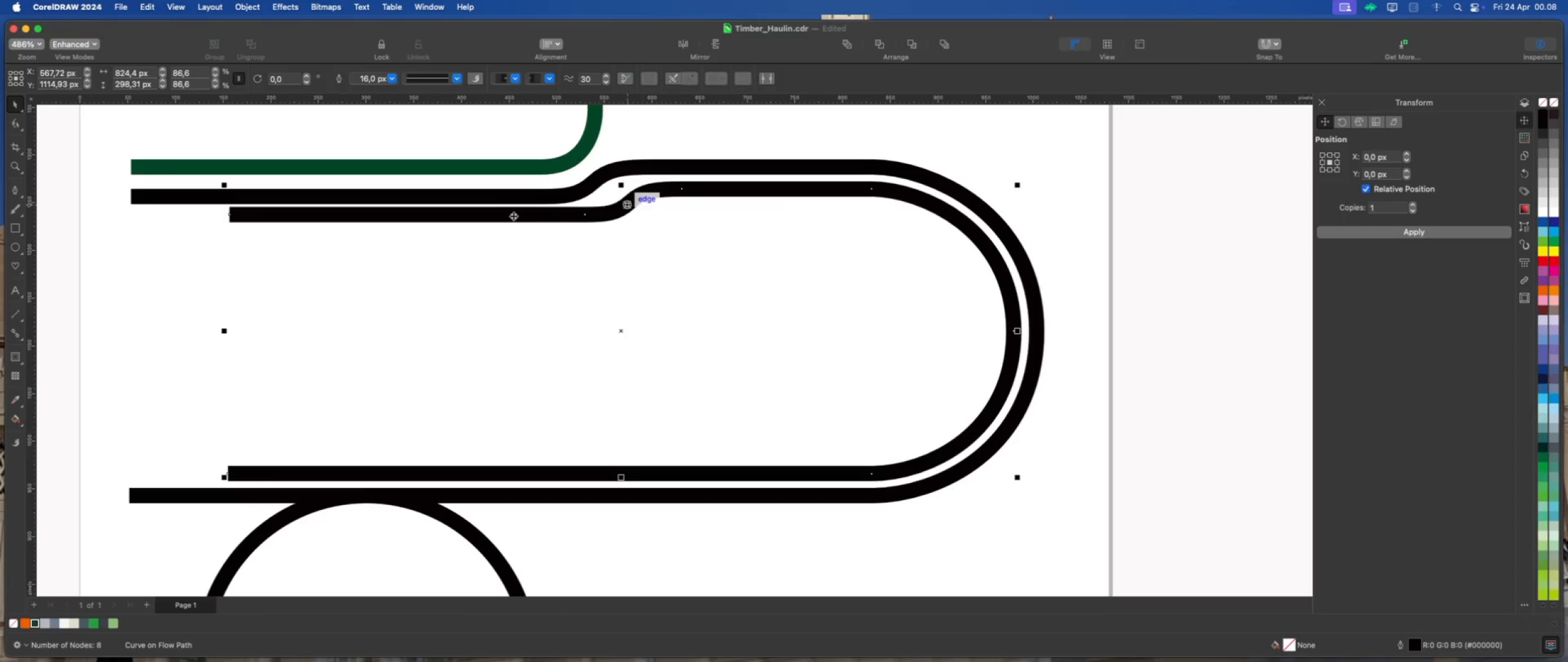 
wait(5.49)
 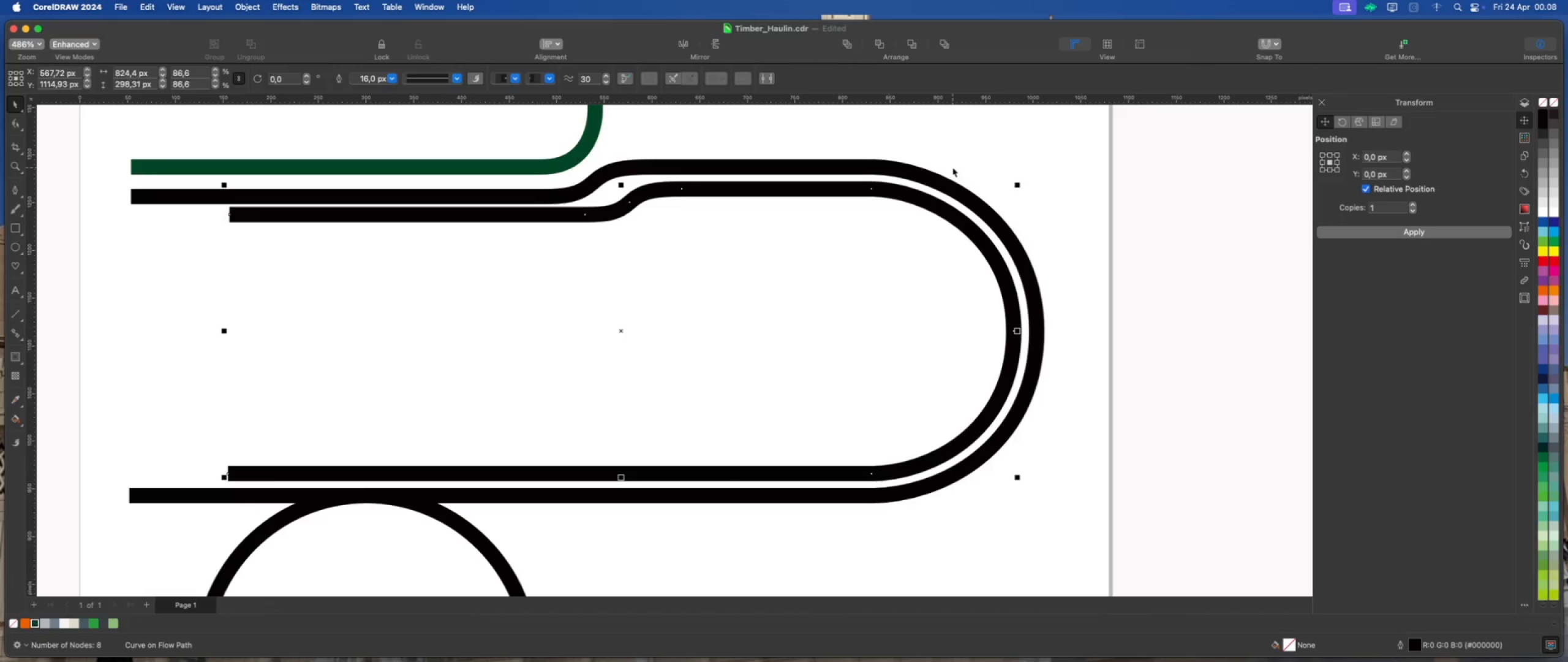 
left_click([11, 122])
 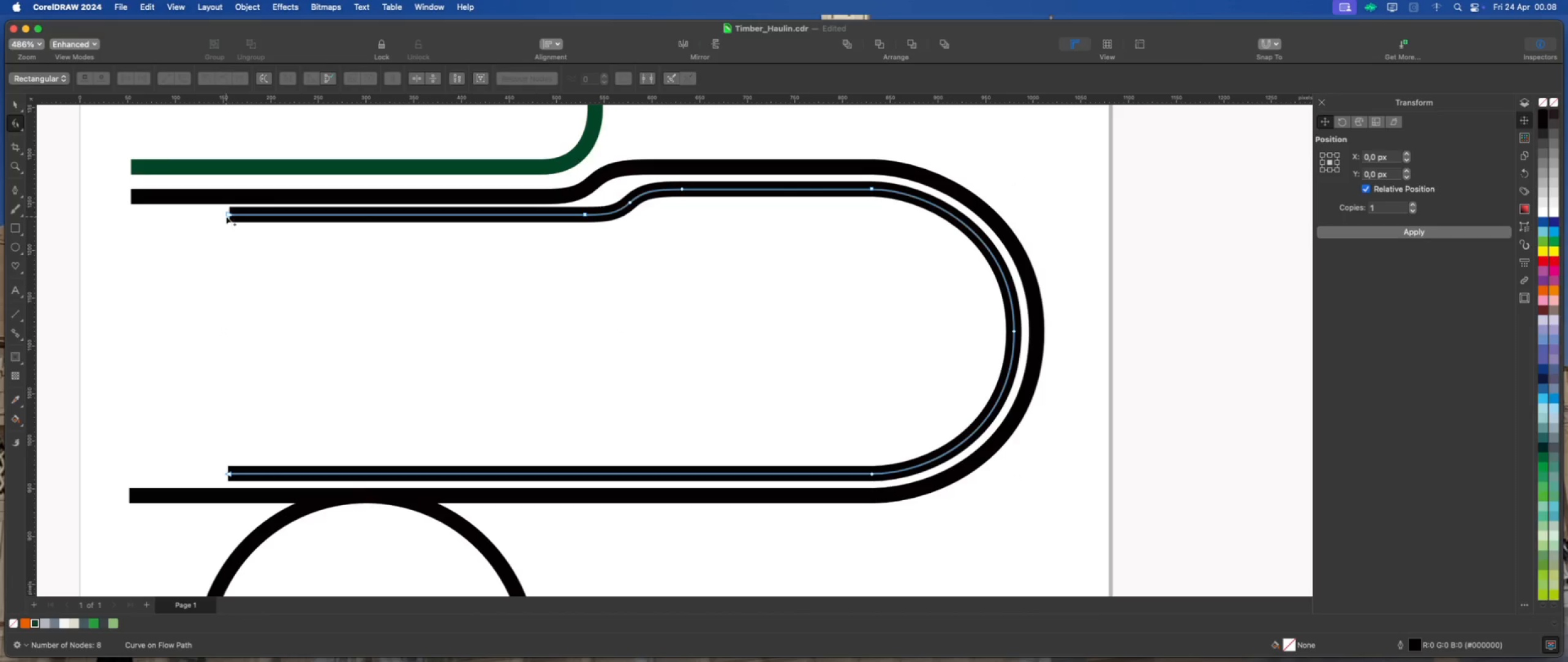 
double_click([227, 216])
 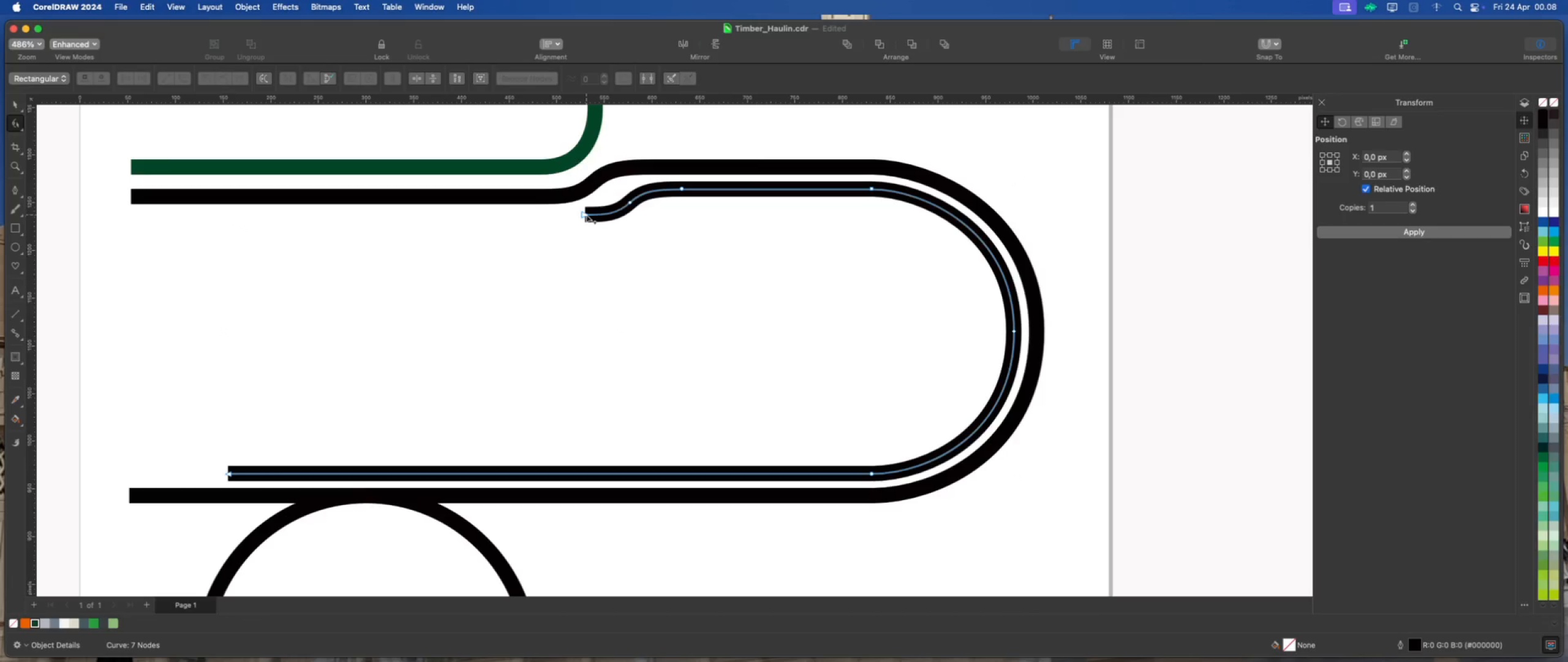 
double_click([585, 213])
 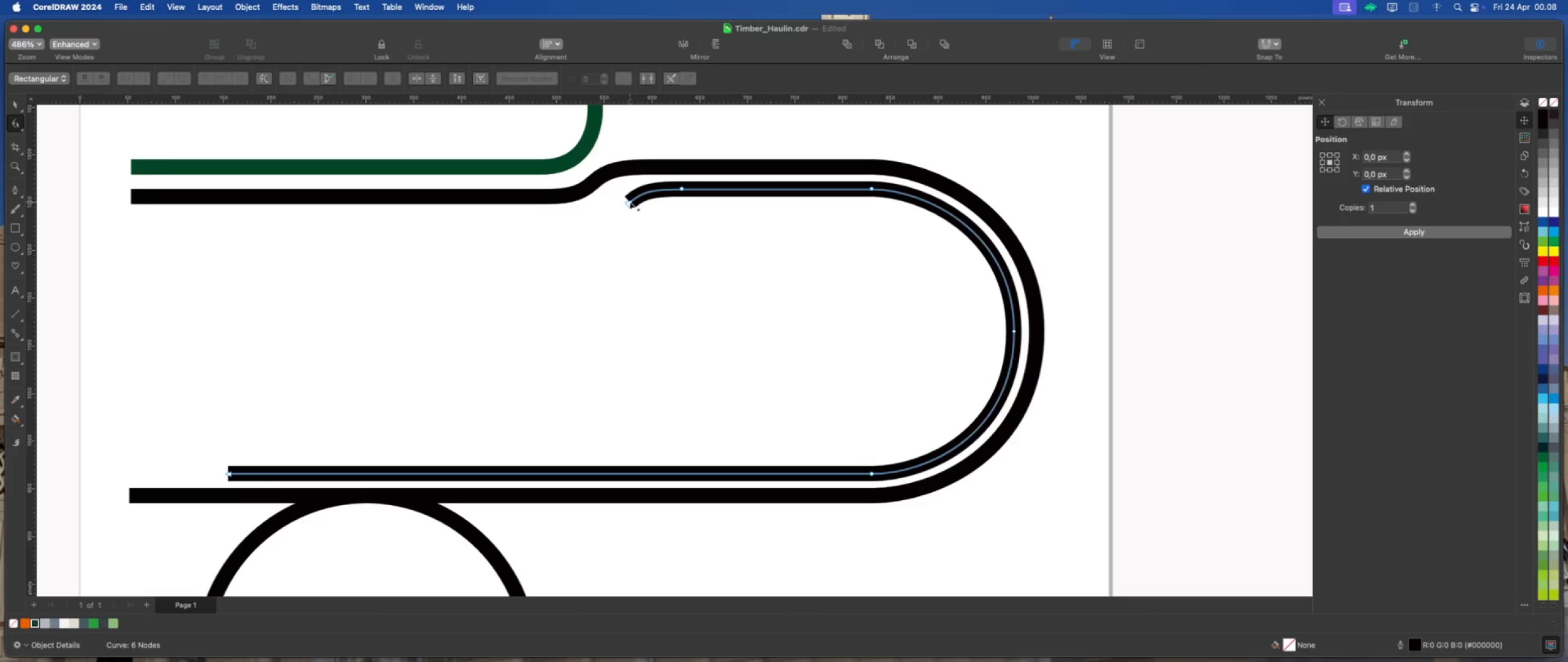 
key(Meta+Z)
 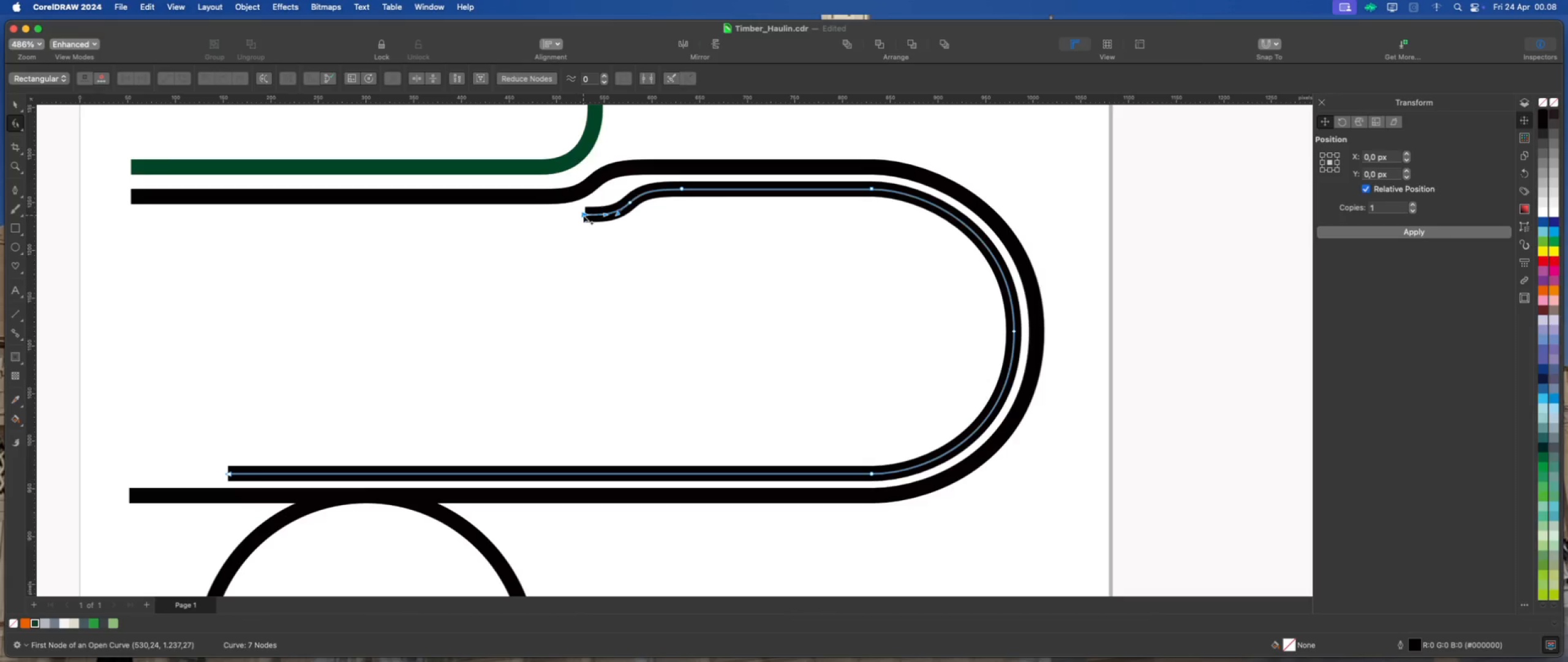 
left_click_drag(start_coordinate=[583, 215], to_coordinate=[617, 441])
 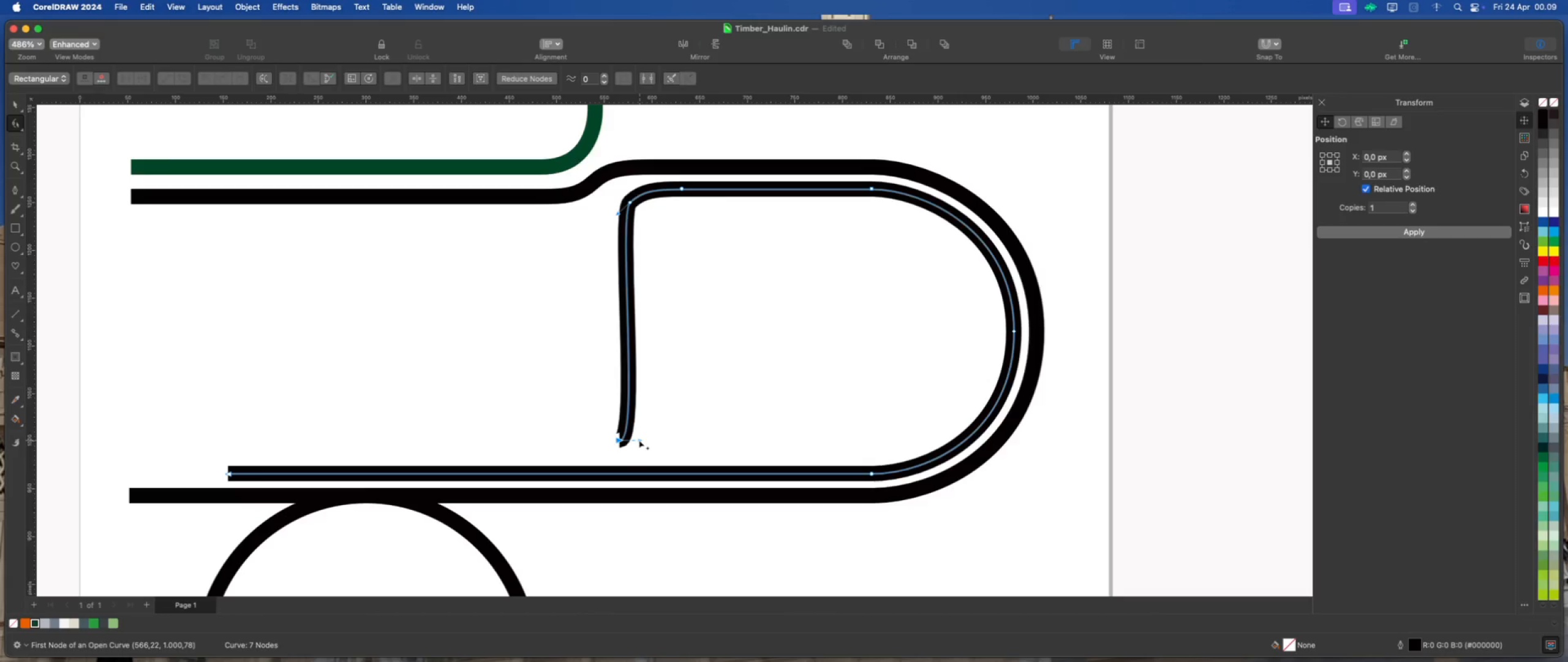 
hold_key(key=ShiftLeft, duration=1.44)
 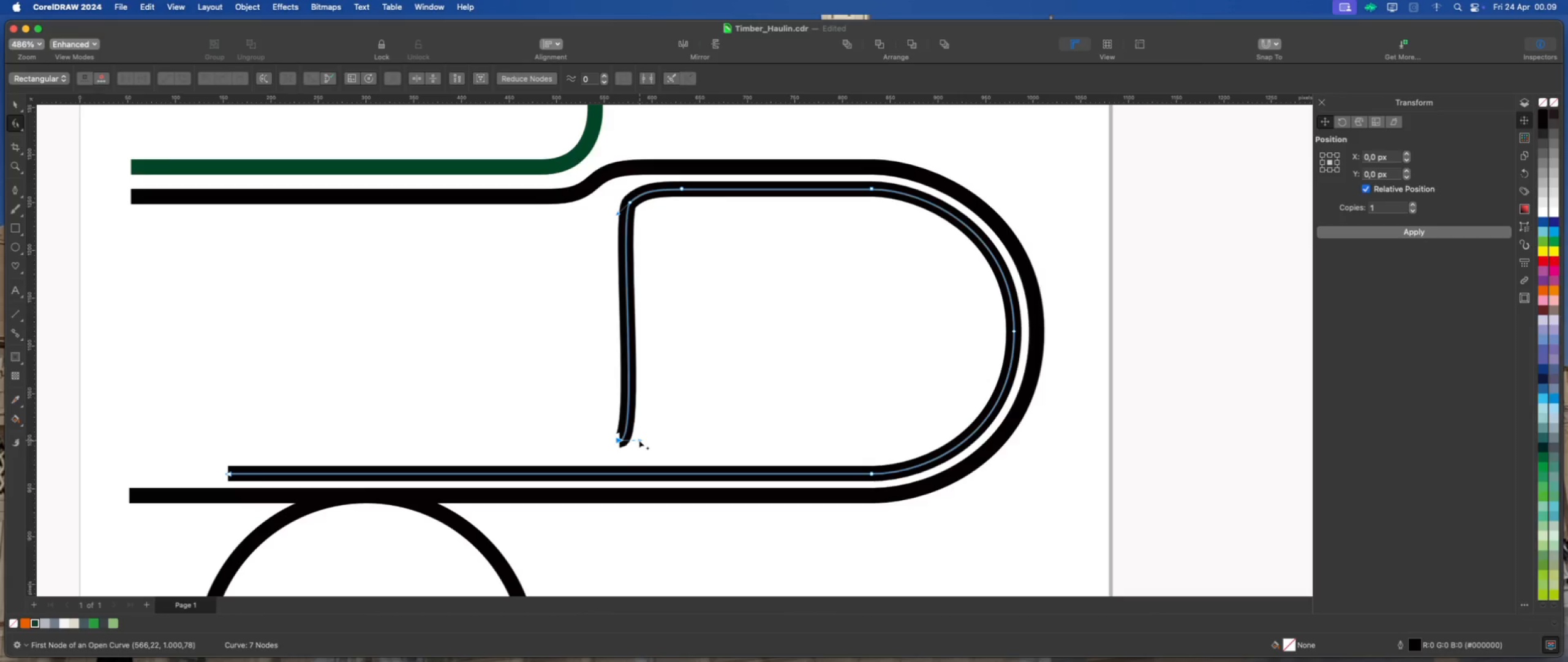 
left_click_drag(start_coordinate=[638, 439], to_coordinate=[624, 378])
 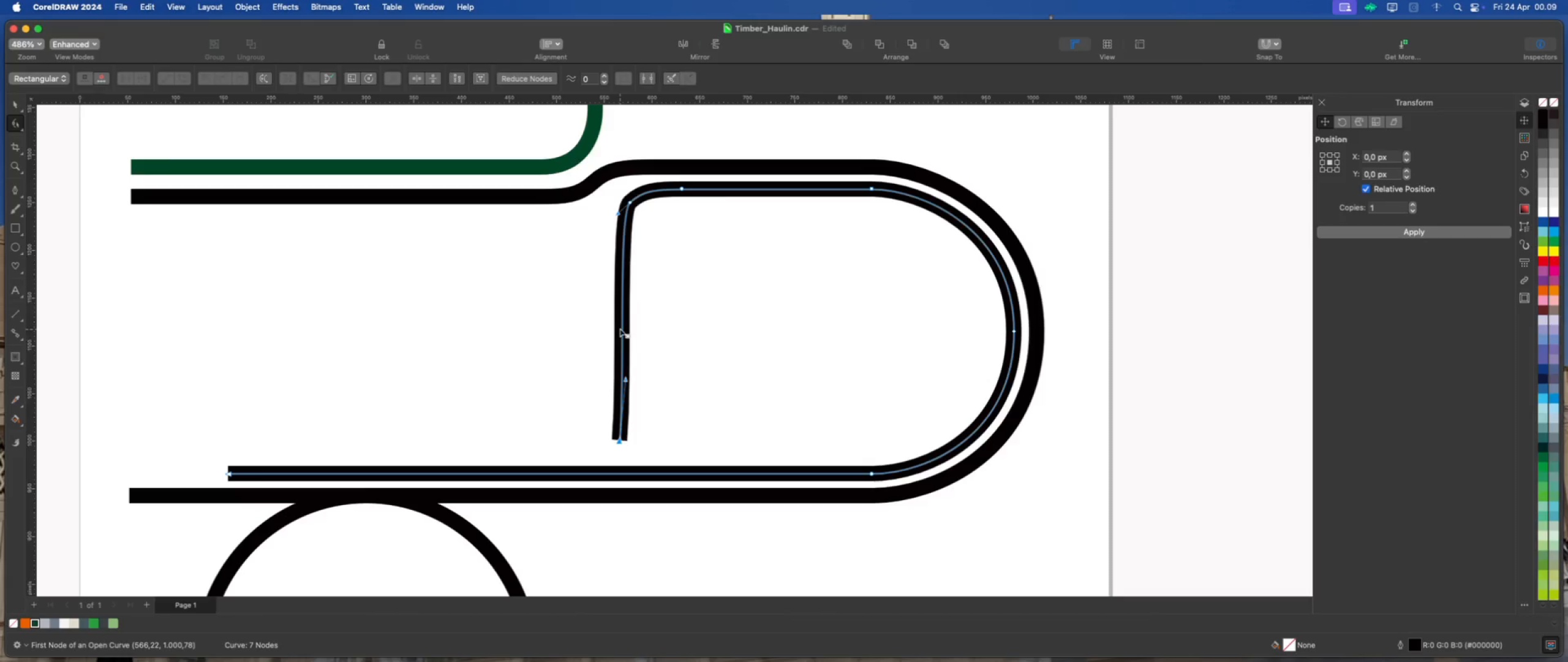 
right_click([622, 325])
 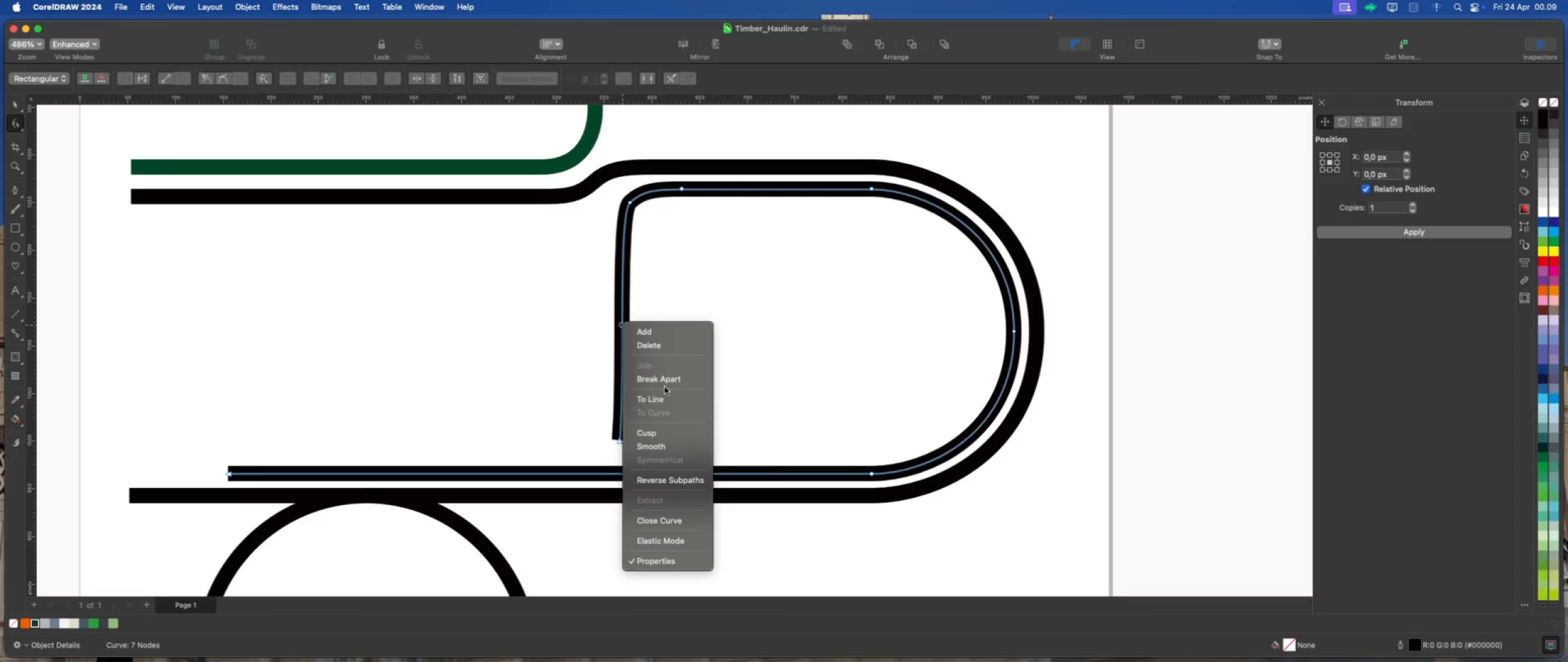 
left_click([666, 397])
 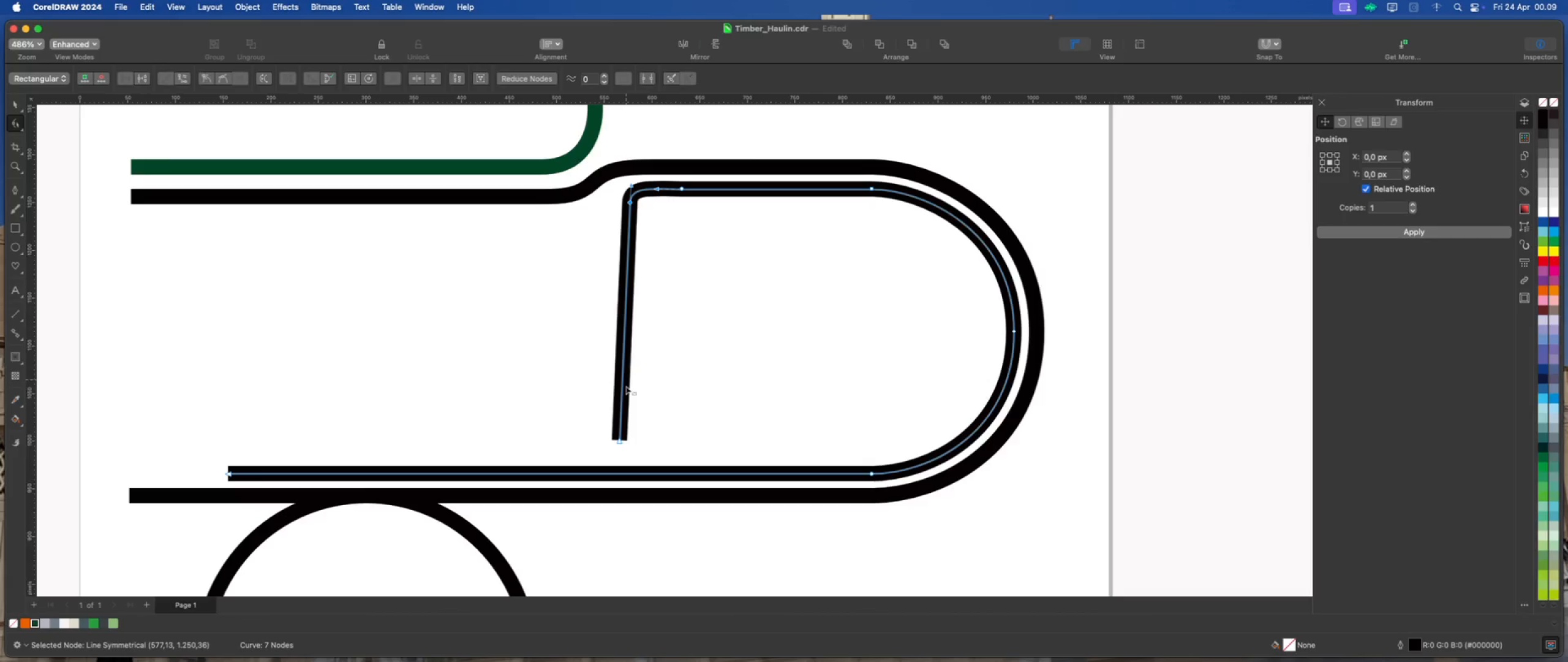 
left_click_drag(start_coordinate=[620, 441], to_coordinate=[642, 433])
 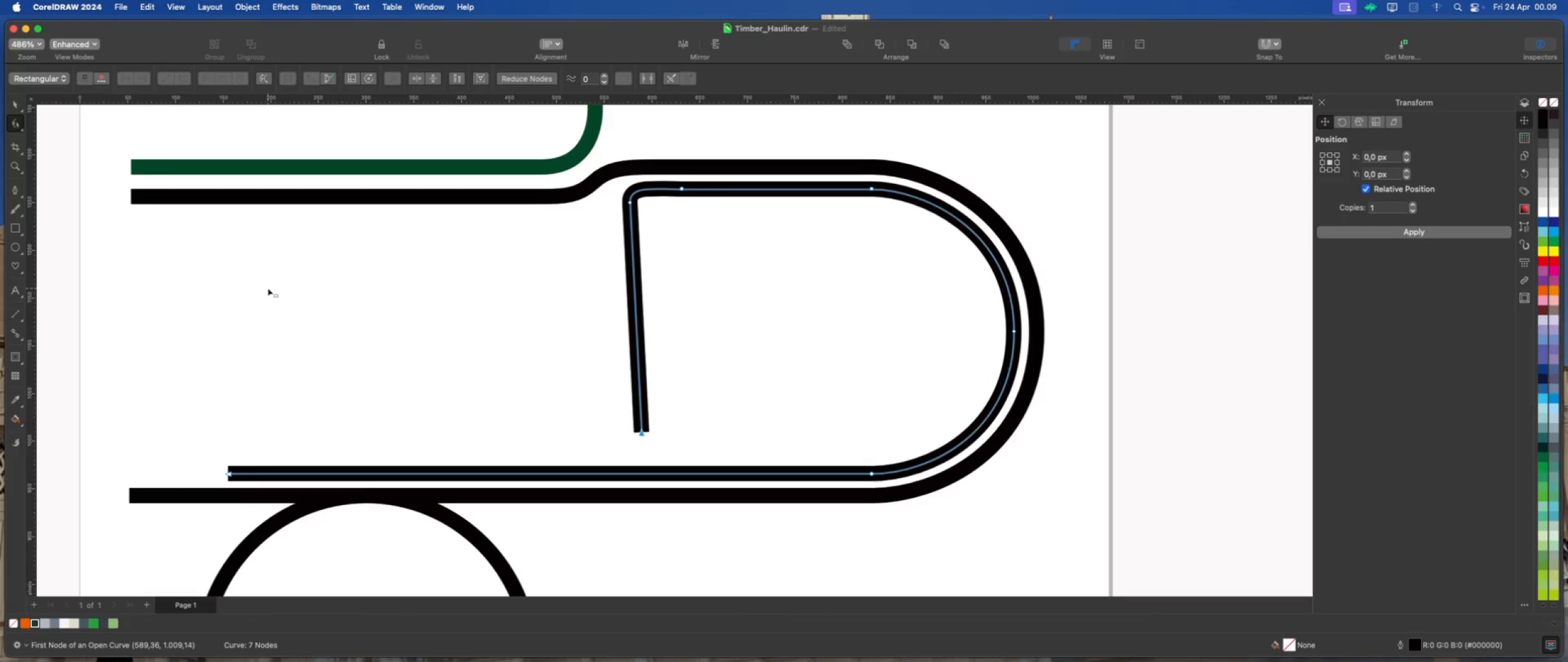 
hold_key(key=ShiftLeft, duration=2.27)
 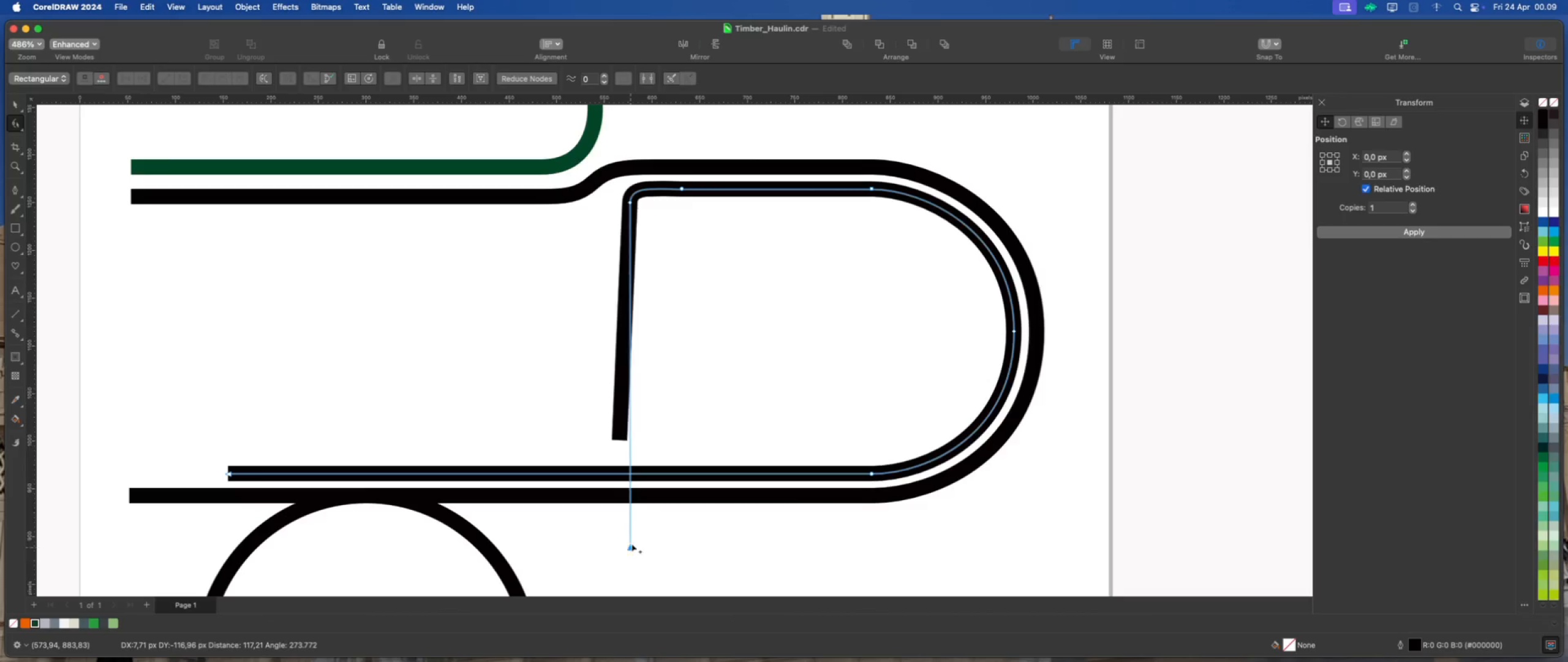 
hold_key(key=ShiftLeft, duration=0.47)
 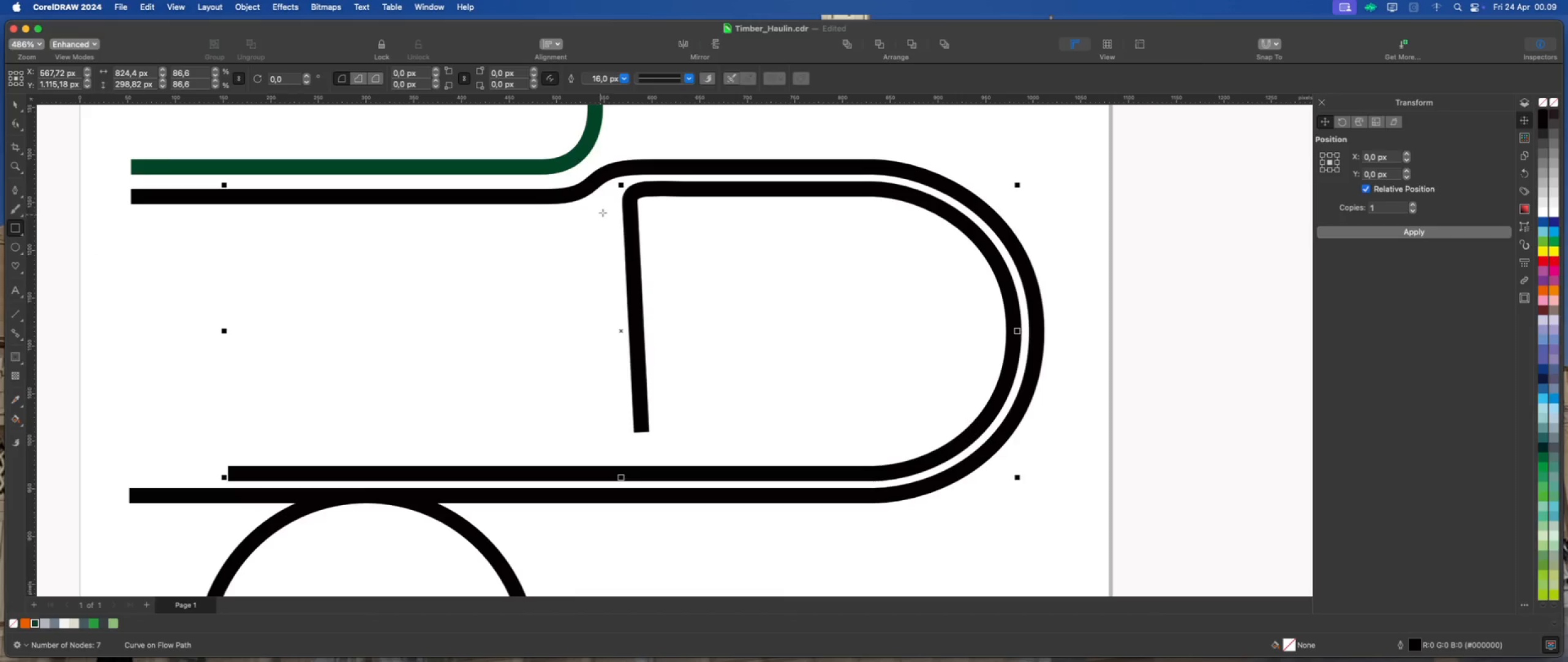 
left_click_drag(start_coordinate=[628, 201], to_coordinate=[503, 433])
 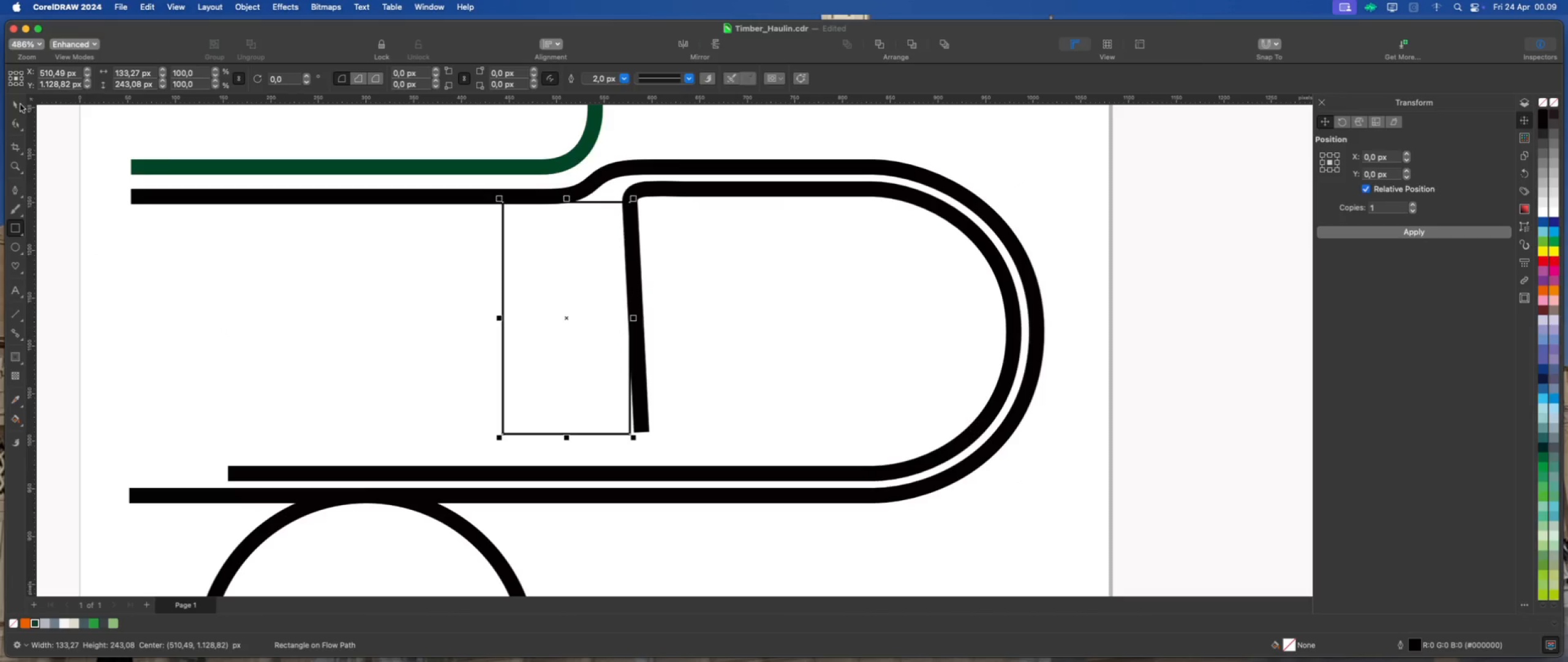 
left_click_drag(start_coordinate=[15, 104], to_coordinate=[18, 107])
 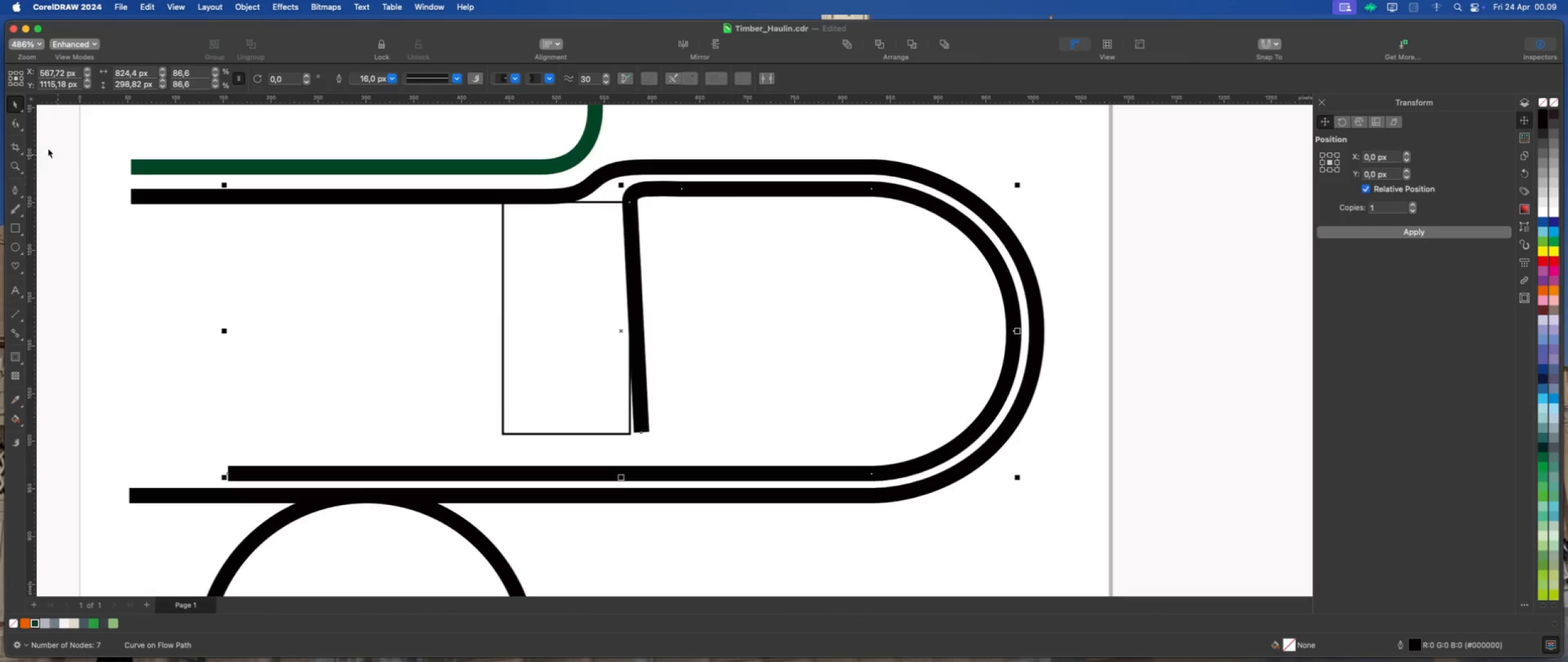 
left_click([18, 124])
 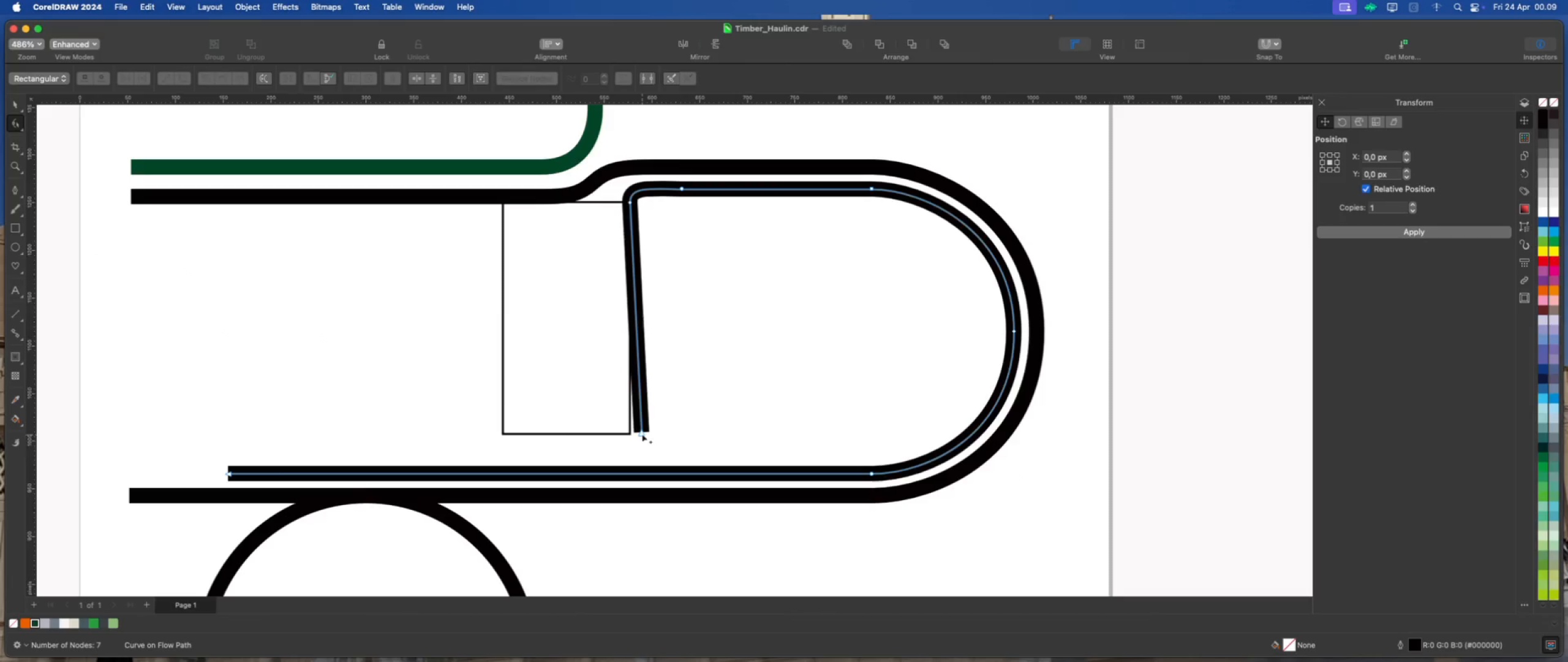 
left_click_drag(start_coordinate=[642, 431], to_coordinate=[630, 433])
 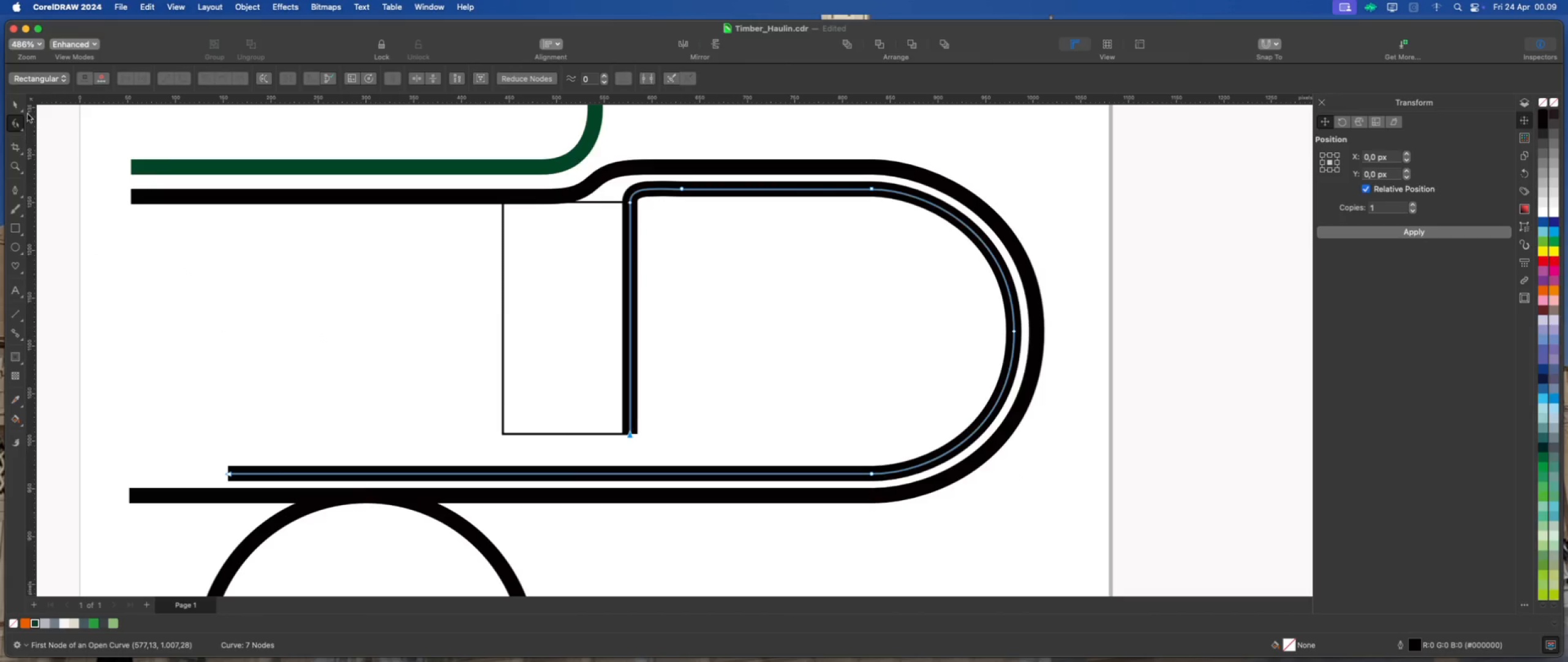 
left_click([16, 104])
 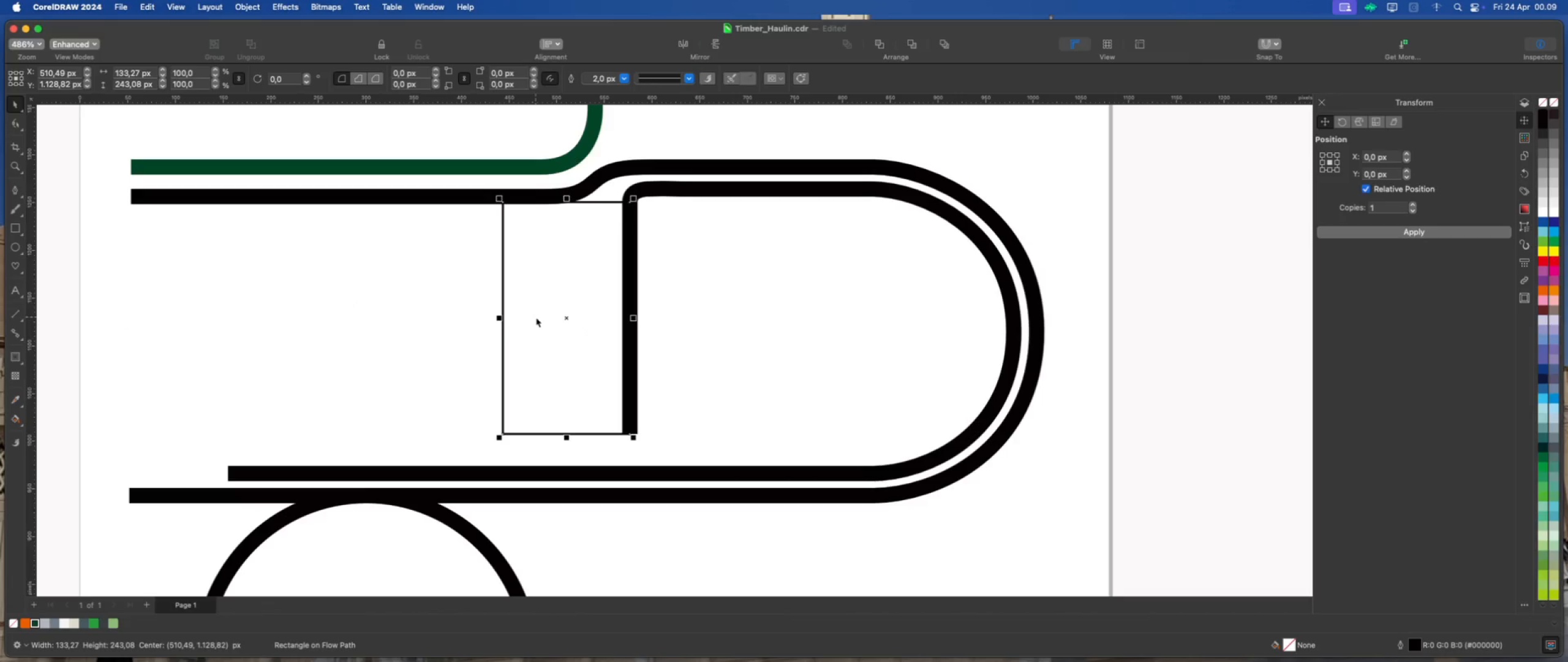 
key(Delete)
 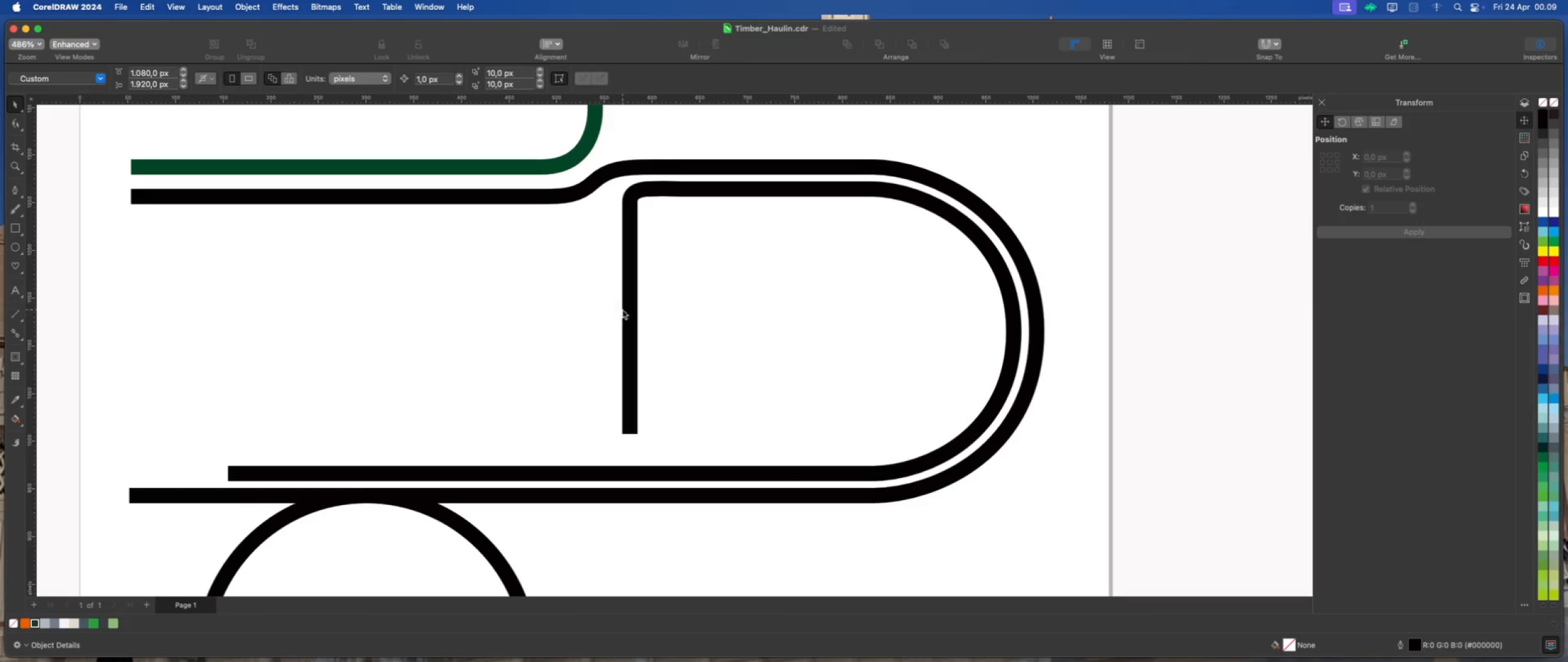 
left_click([627, 307])
 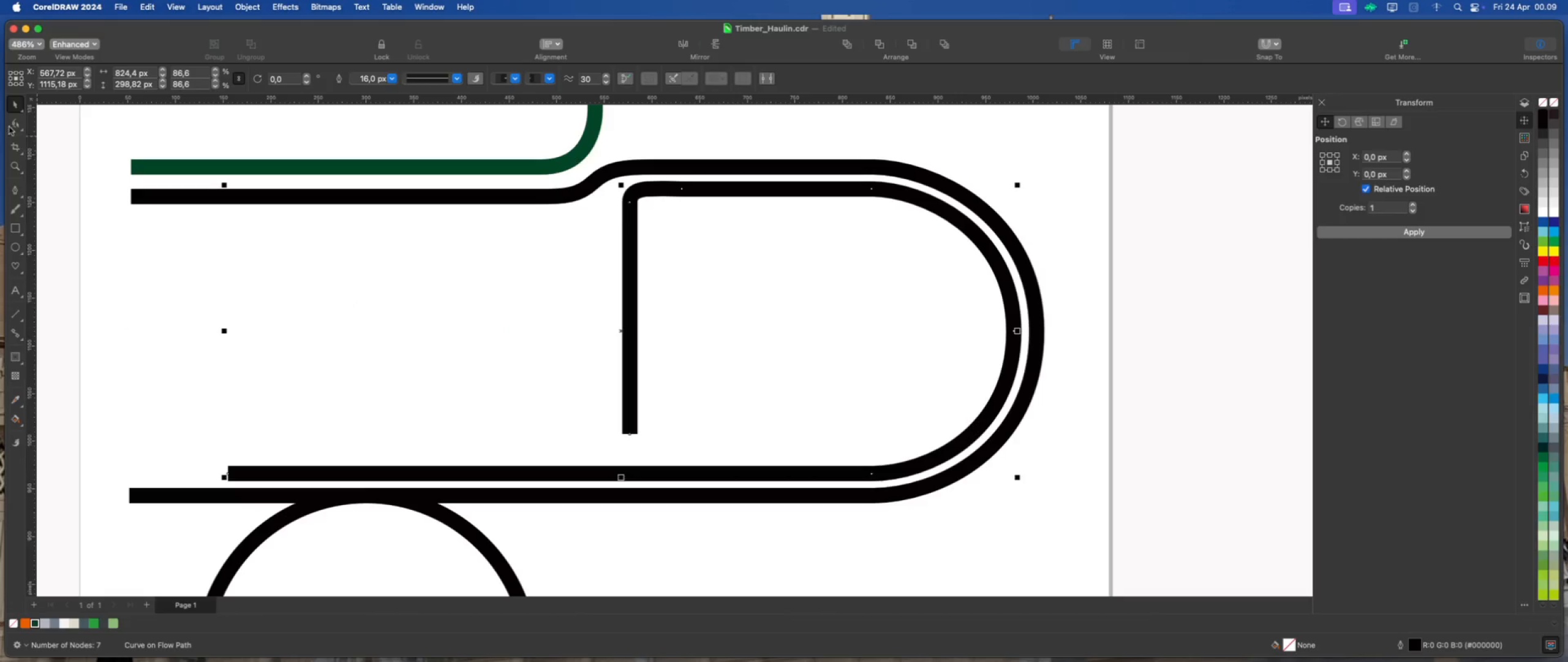 
left_click([10, 123])
 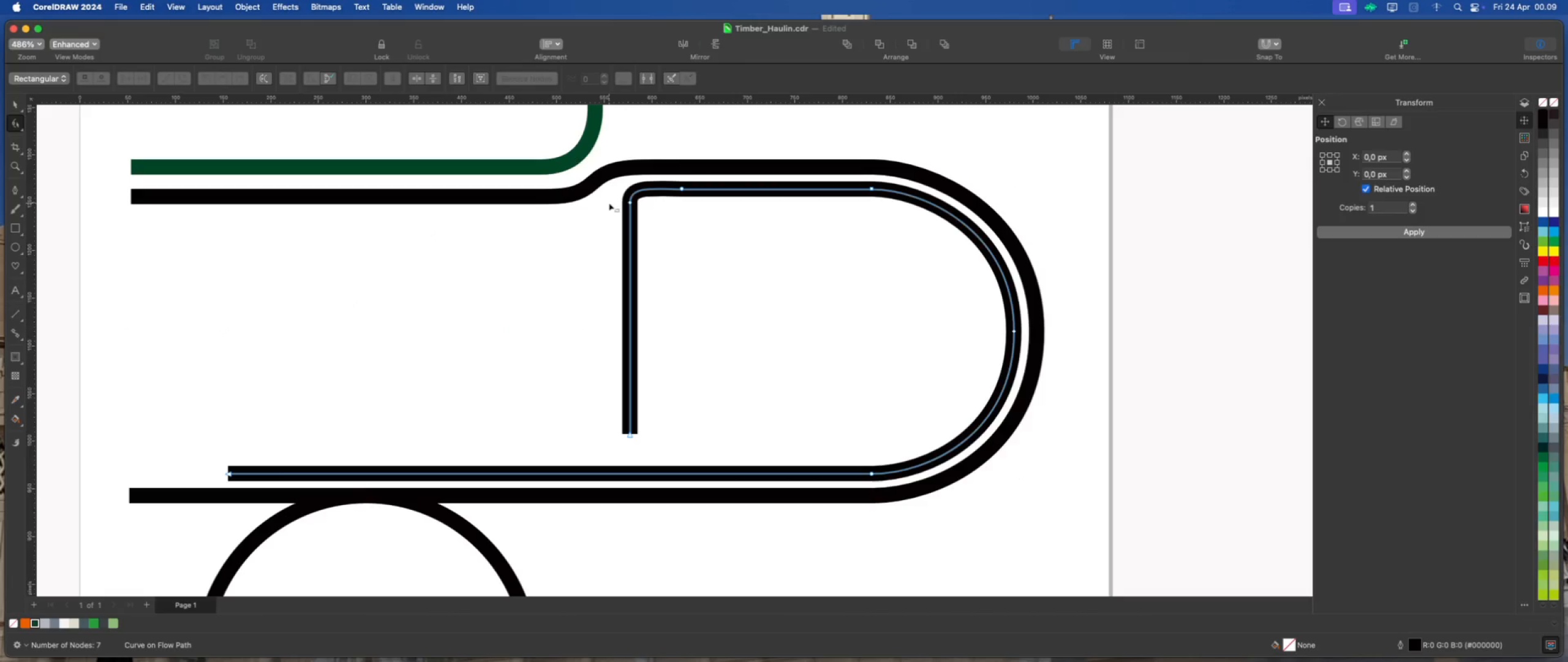 
left_click_drag(start_coordinate=[610, 199], to_coordinate=[671, 443])
 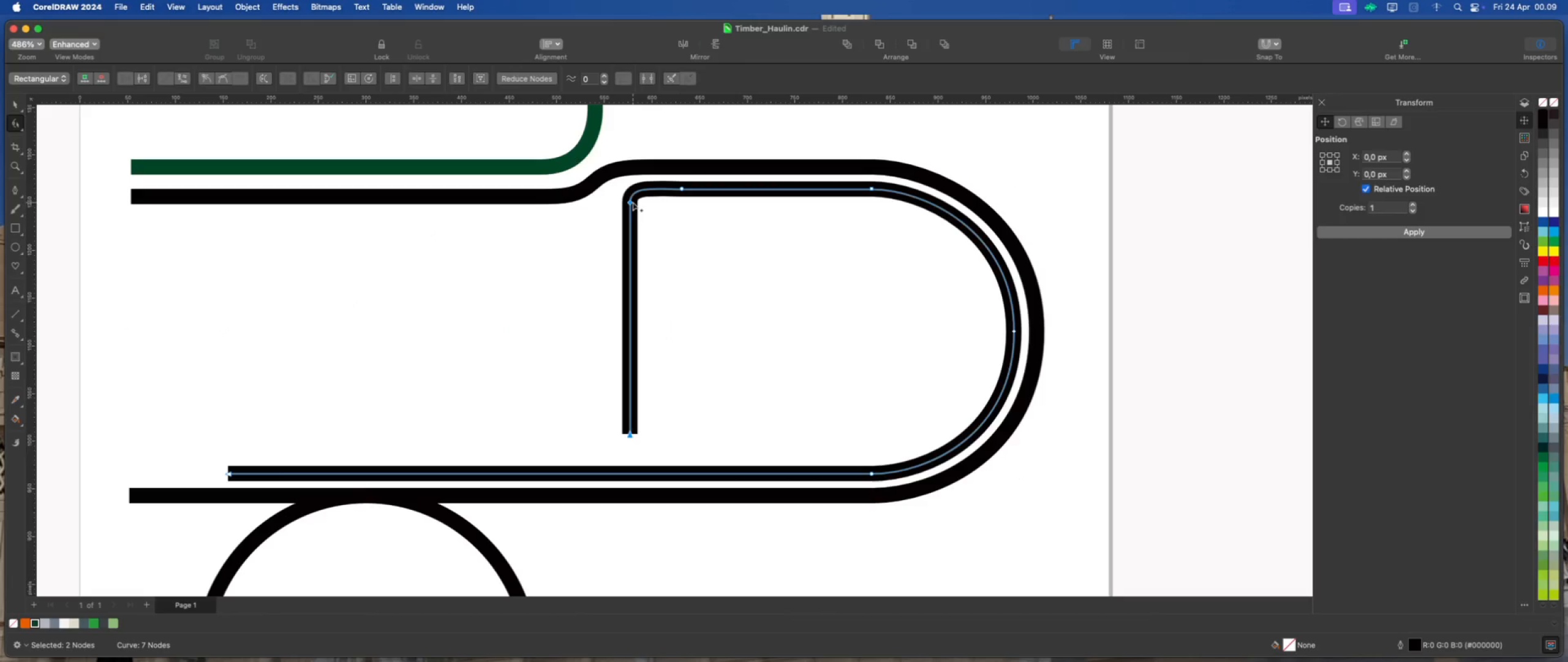 
left_click_drag(start_coordinate=[632, 202], to_coordinate=[608, 216])
 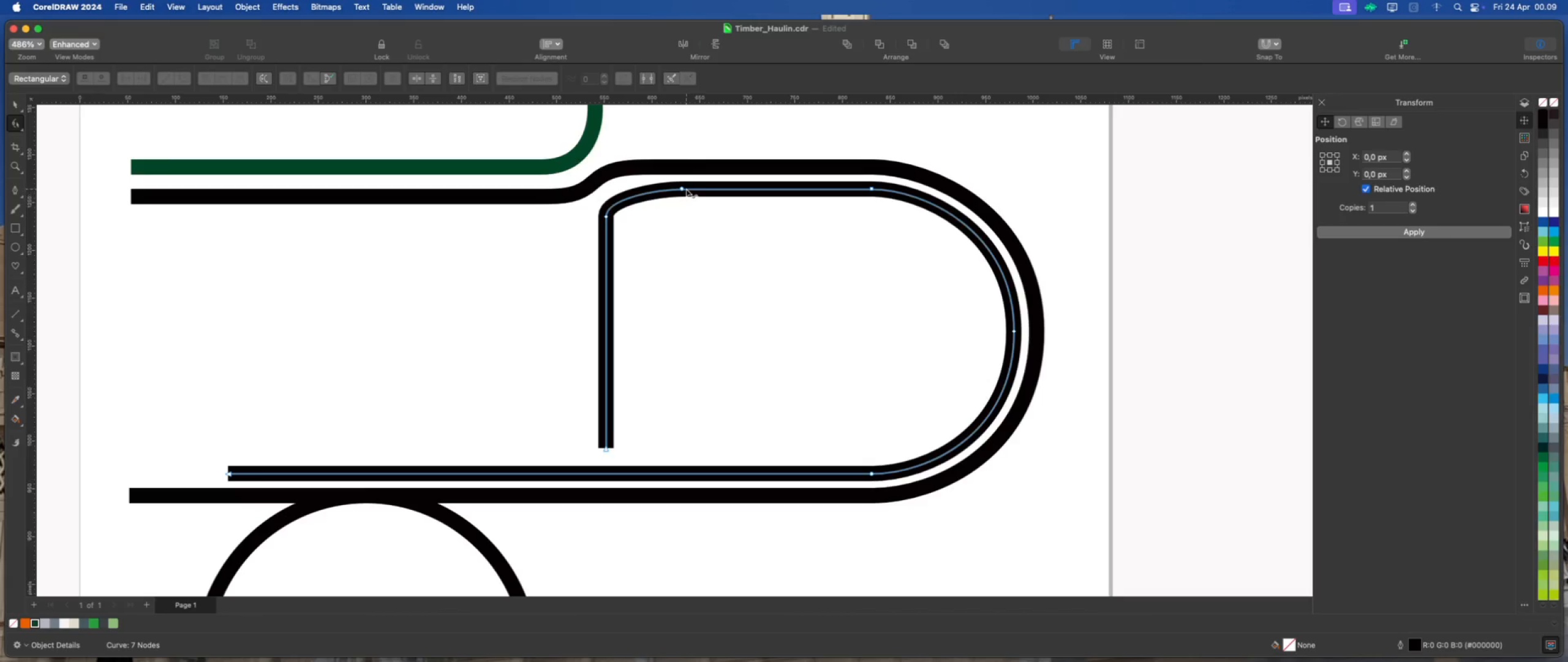 
left_click([680, 188])
 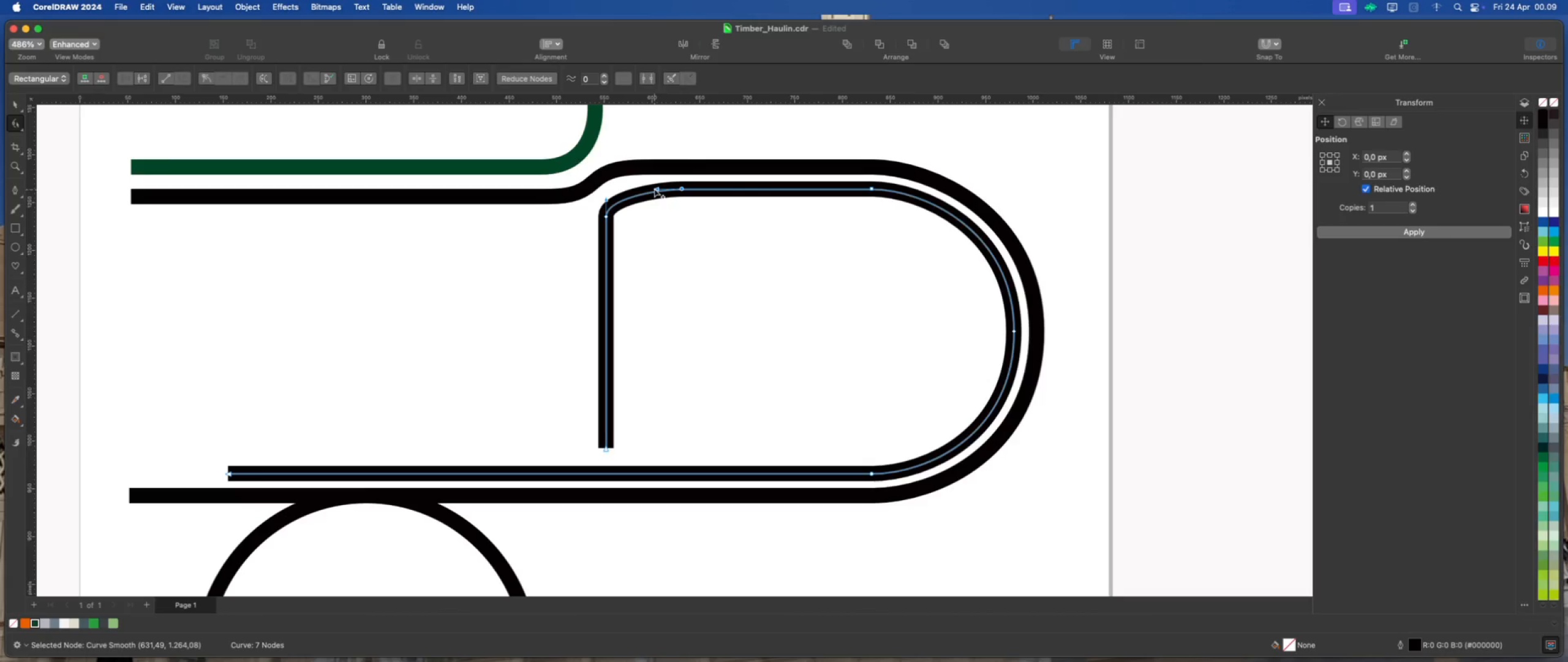 
left_click_drag(start_coordinate=[655, 188], to_coordinate=[624, 188])
 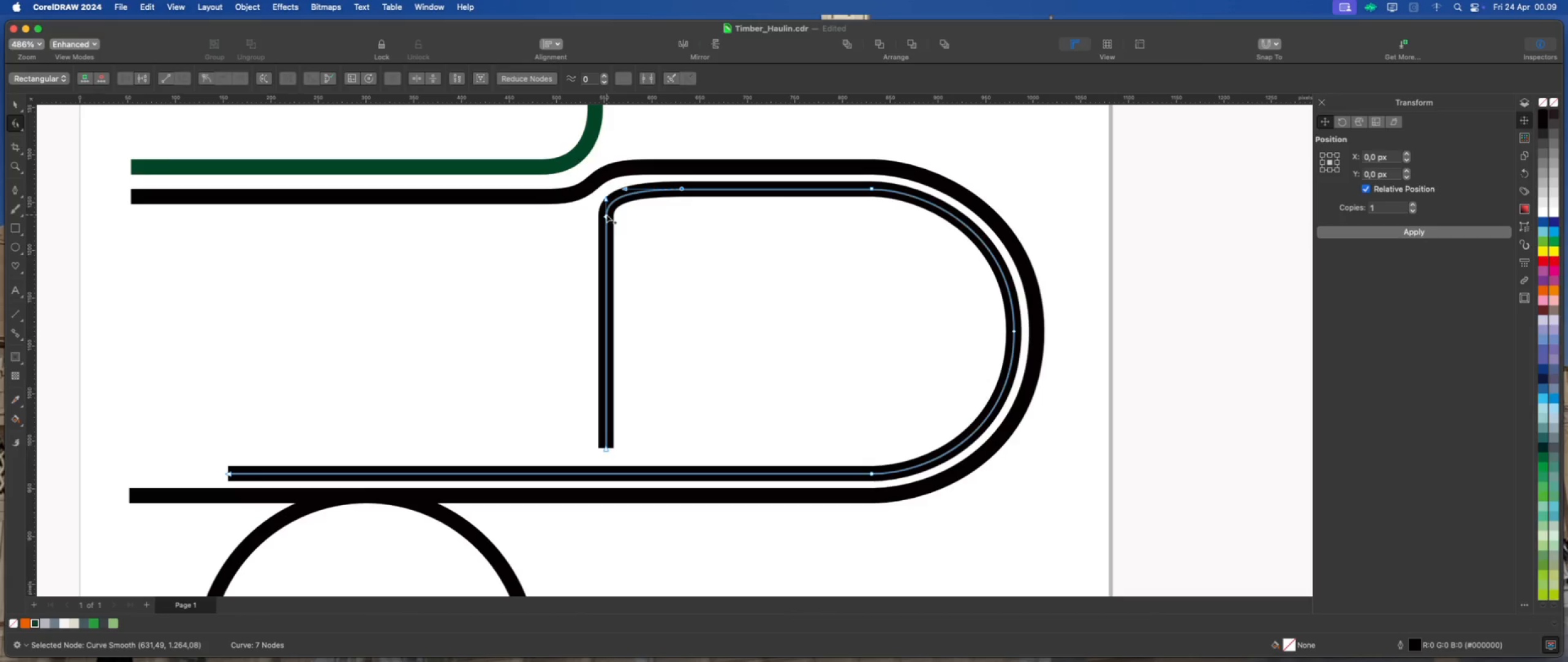 
hold_key(key=ShiftLeft, duration=2.03)
 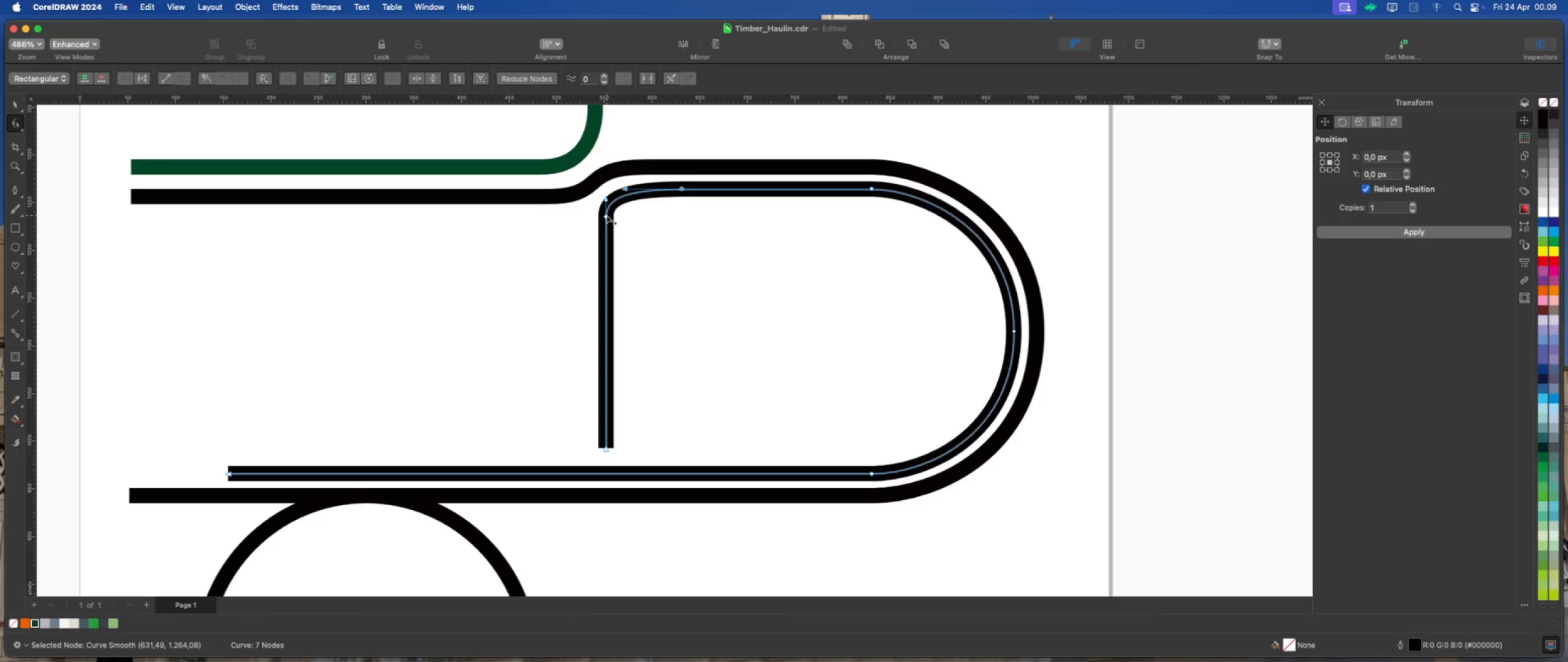 
left_click_drag(start_coordinate=[606, 215], to_coordinate=[607, 242])
 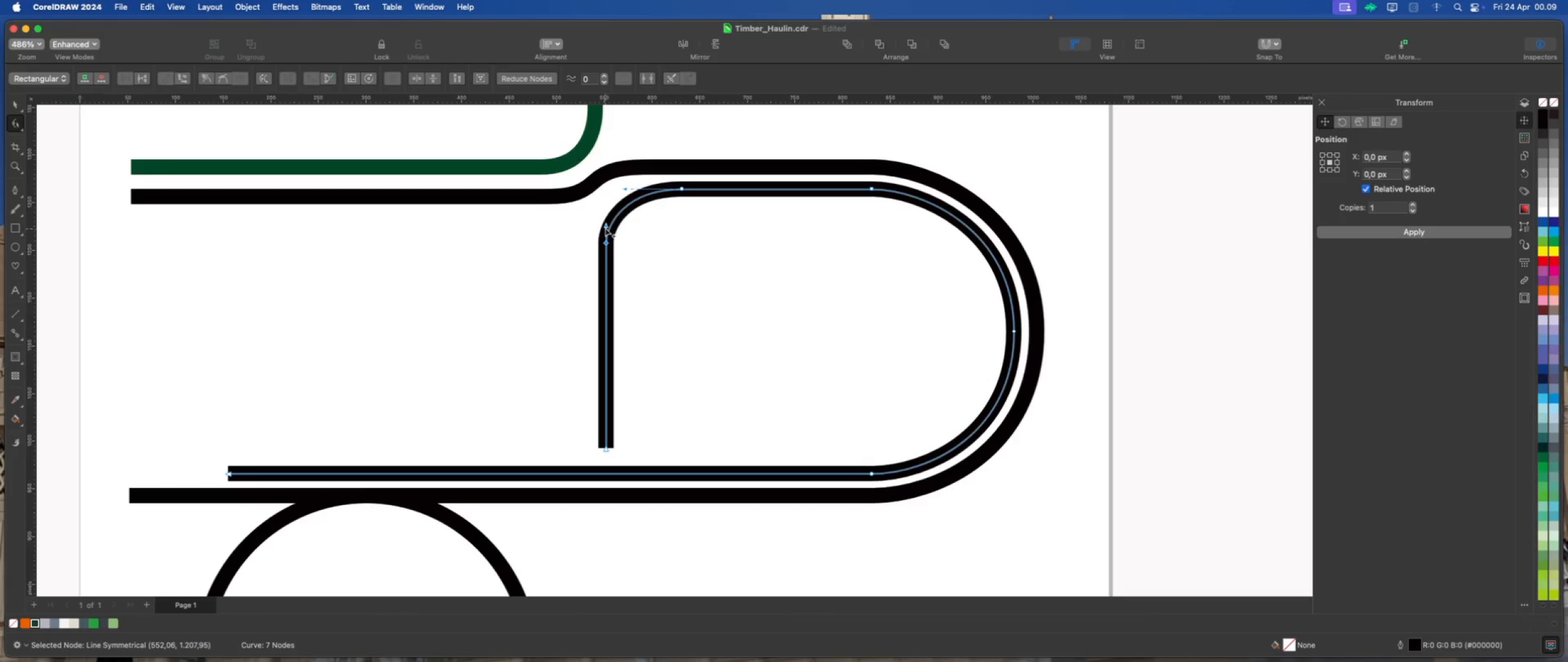 
left_click_drag(start_coordinate=[605, 227], to_coordinate=[605, 196])
 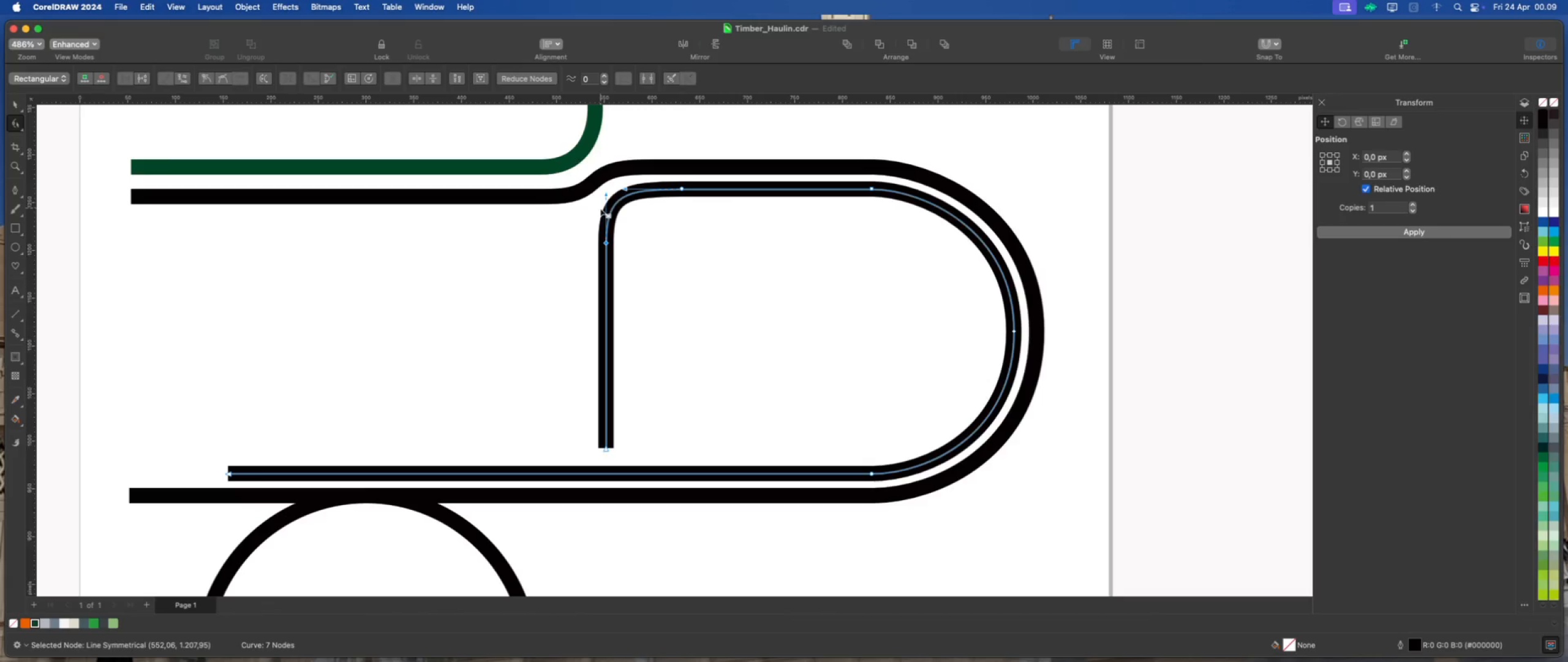 
hold_key(key=ShiftLeft, duration=2.74)
 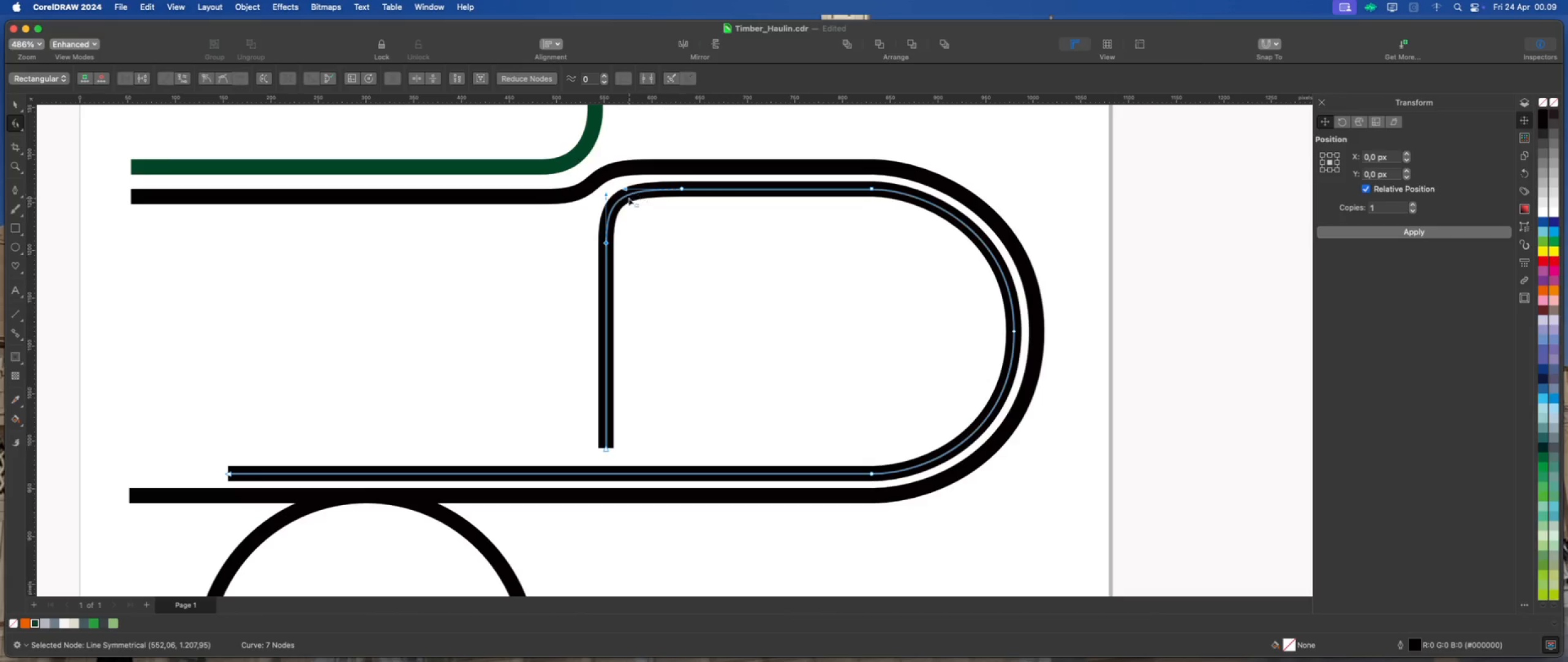 
left_click_drag(start_coordinate=[624, 188], to_coordinate=[621, 188])
 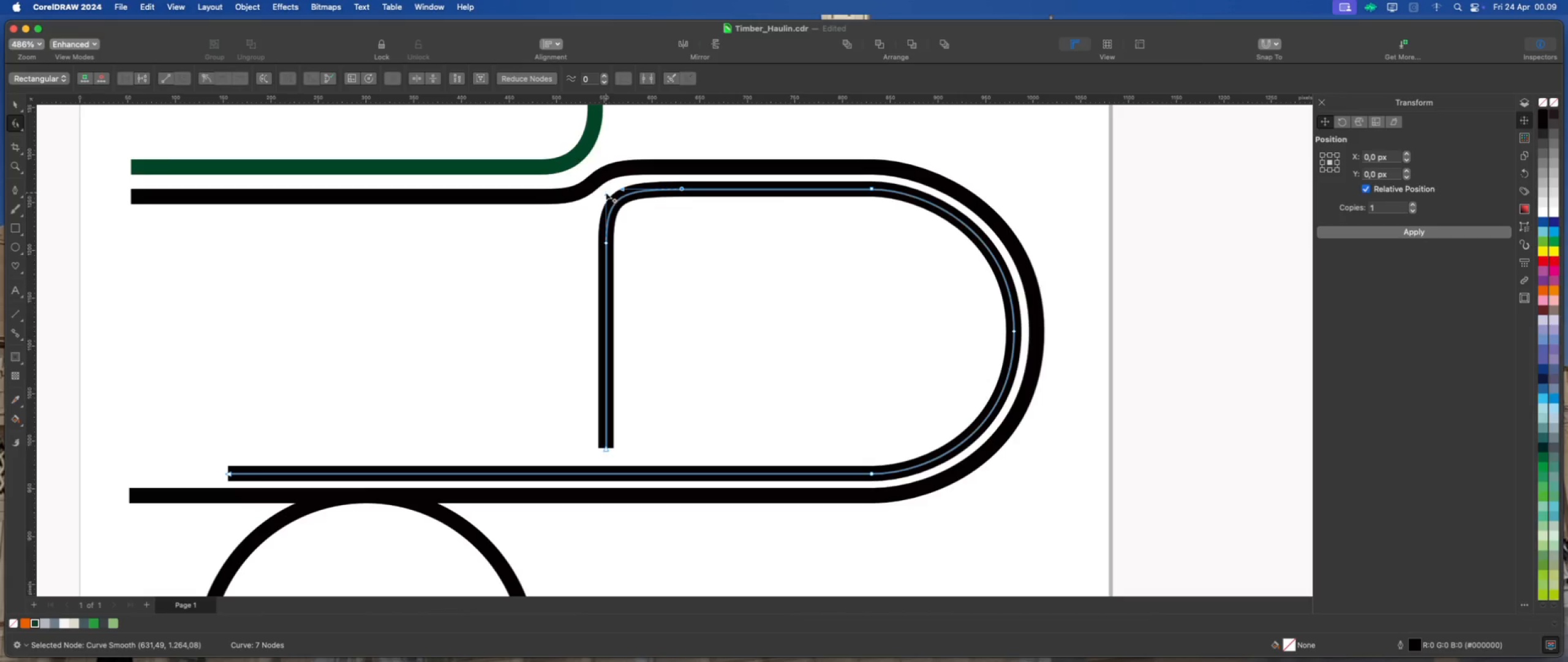 
hold_key(key=ShiftLeft, duration=1.68)
 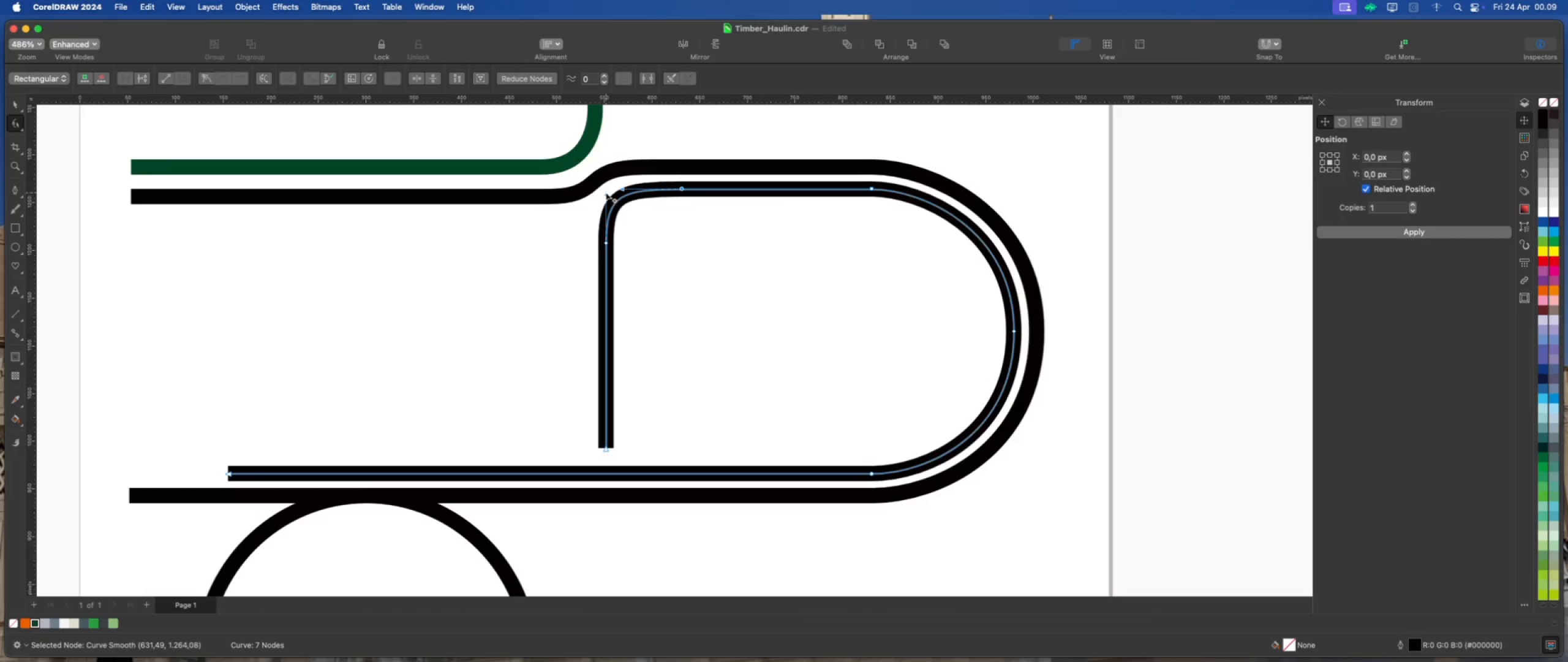 
left_click_drag(start_coordinate=[606, 192], to_coordinate=[606, 189])
 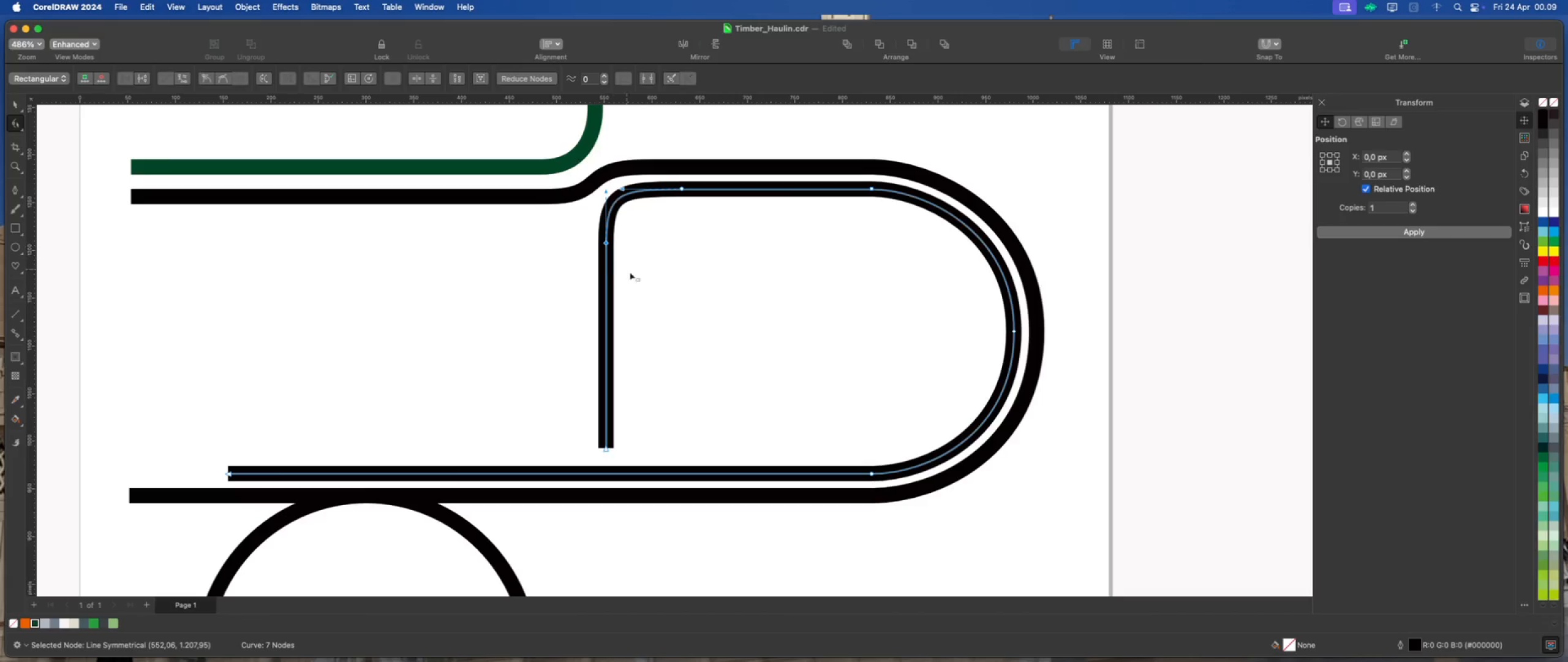 
hold_key(key=ShiftLeft, duration=1.42)
 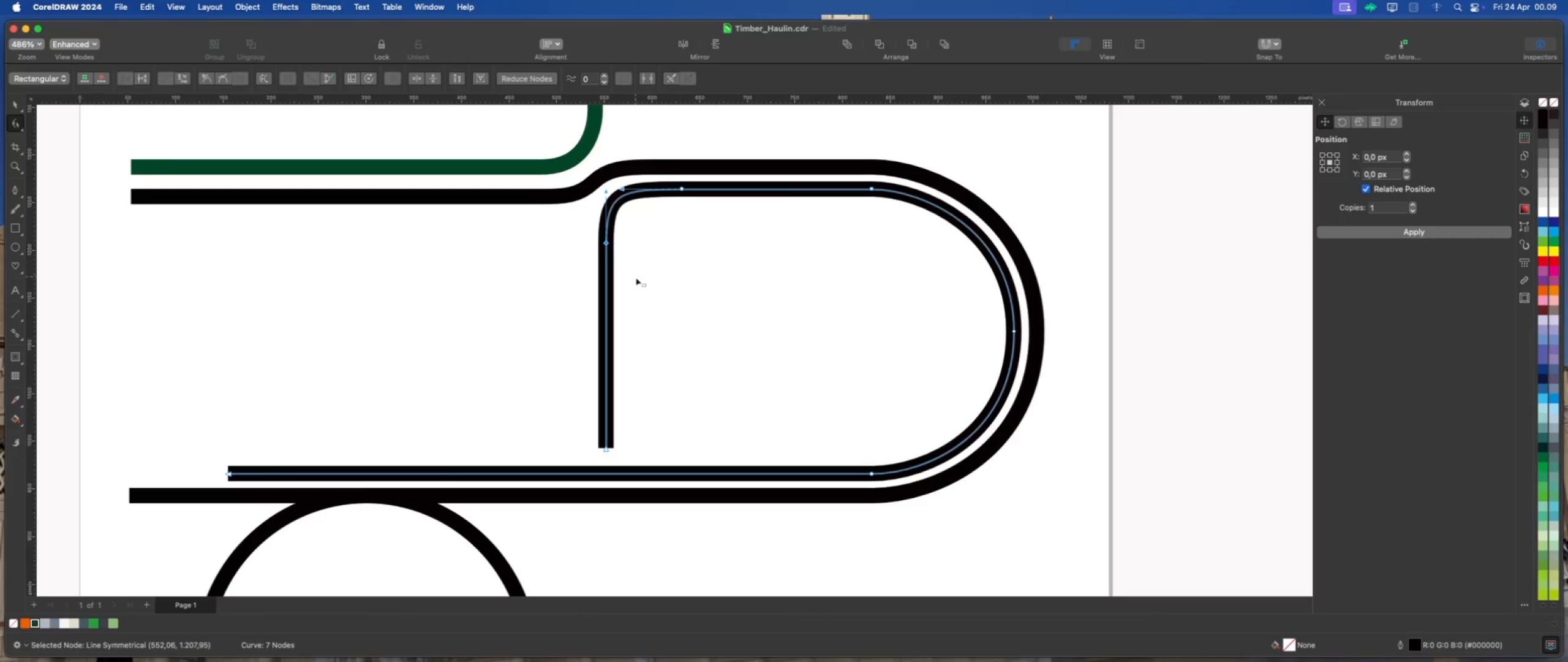 
scroll: coordinate [552, 286], scroll_direction: down, amount: 4.0
 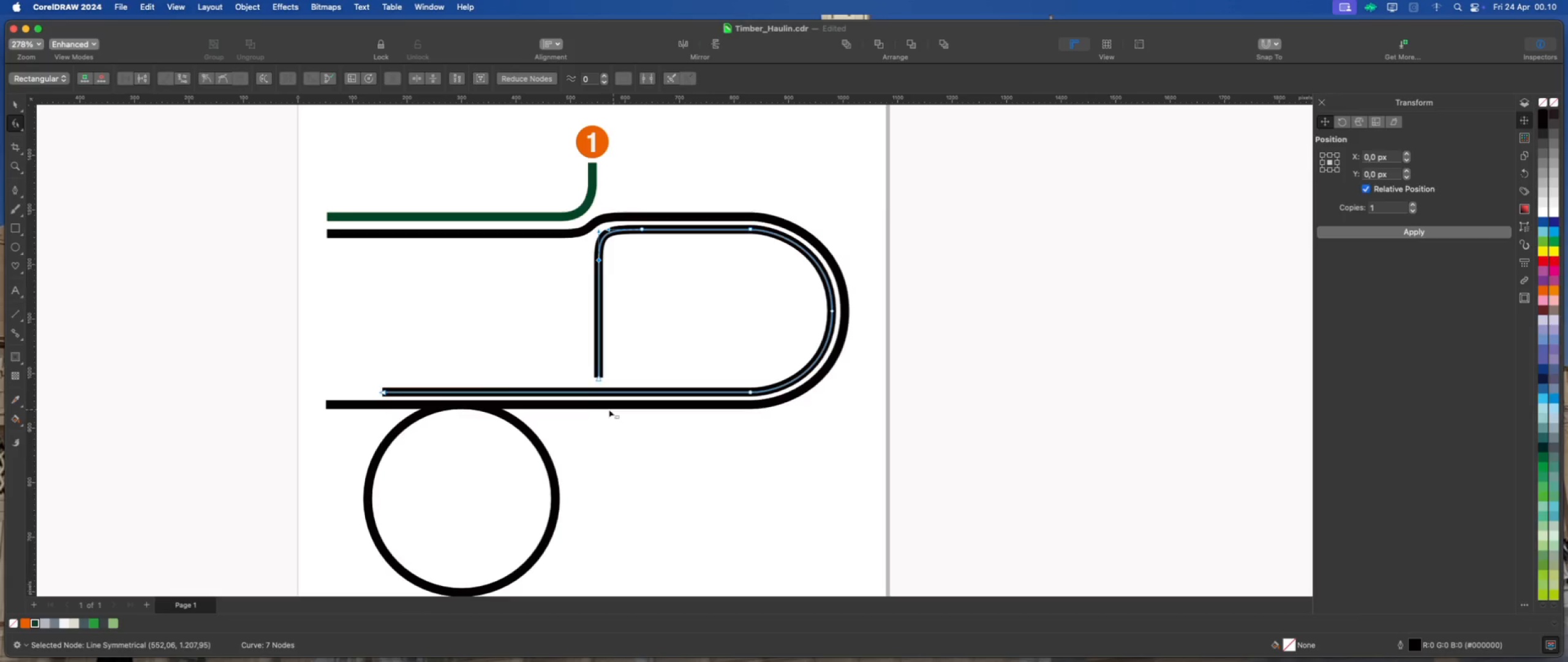 
left_click([18, 103])
 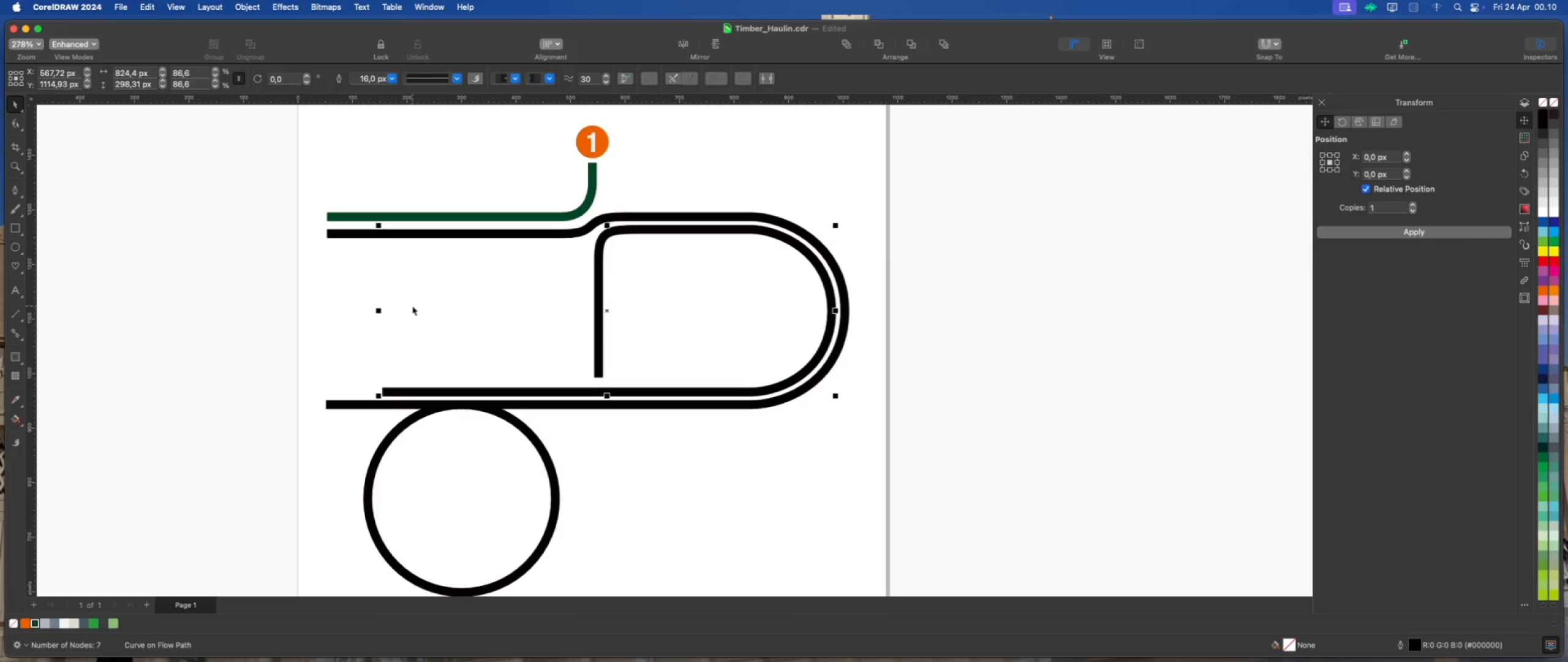 
wait(19.49)
 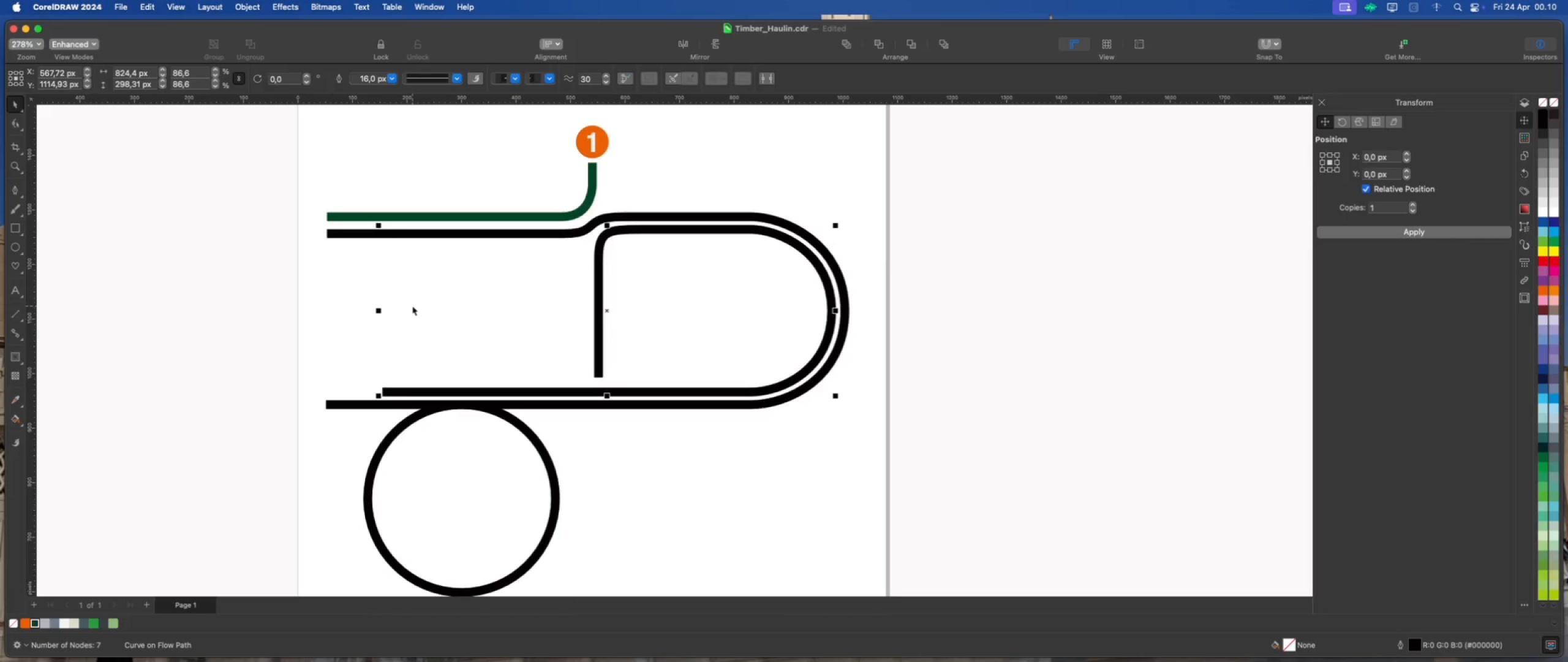 
scroll: coordinate [576, 246], scroll_direction: down, amount: 1.0
 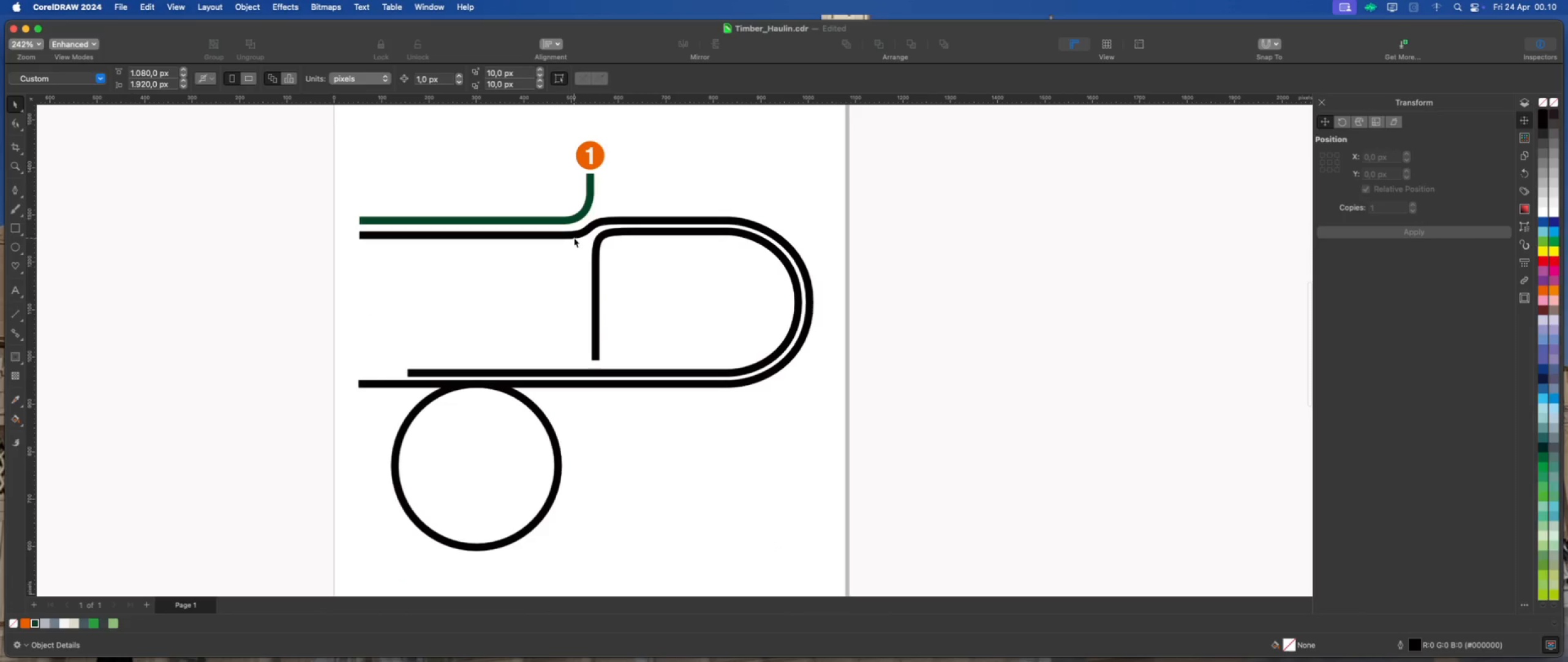 
left_click([575, 237])
 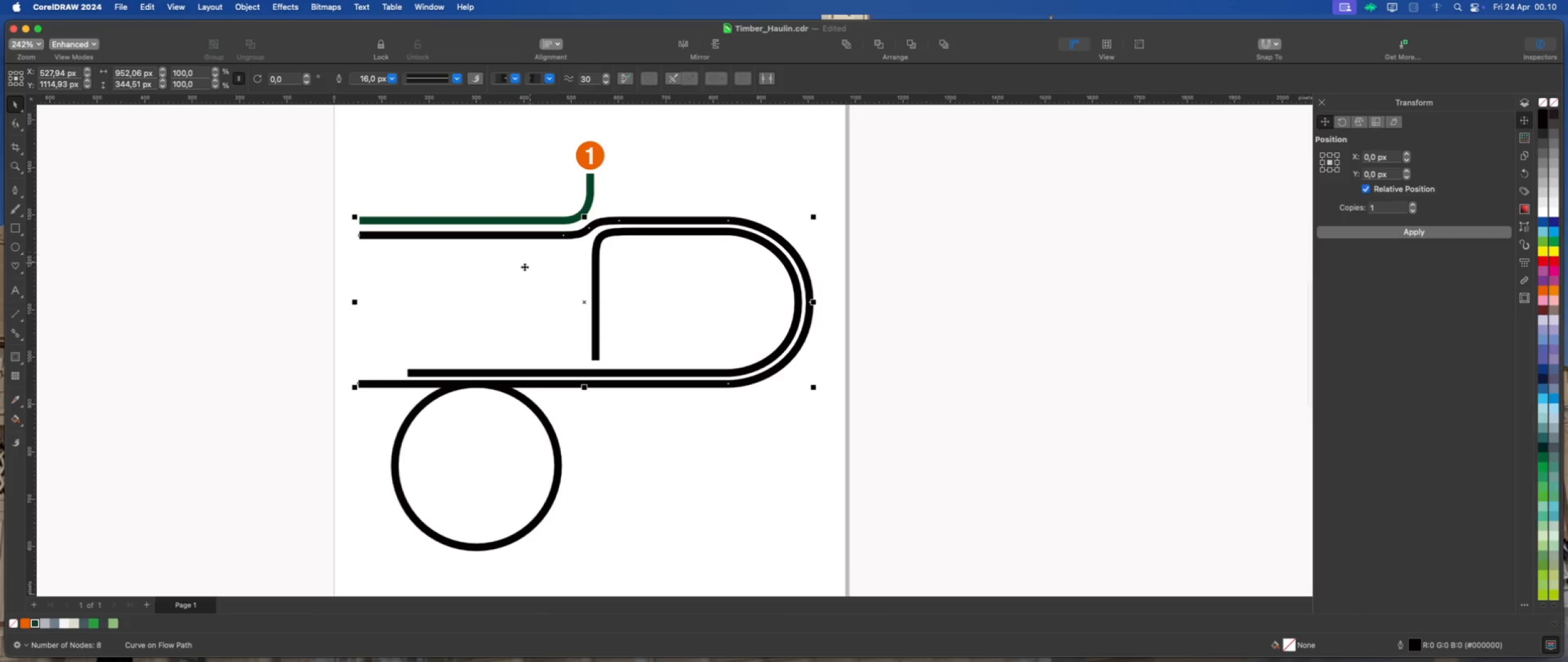 
scroll: coordinate [510, 273], scroll_direction: up, amount: 1.0
 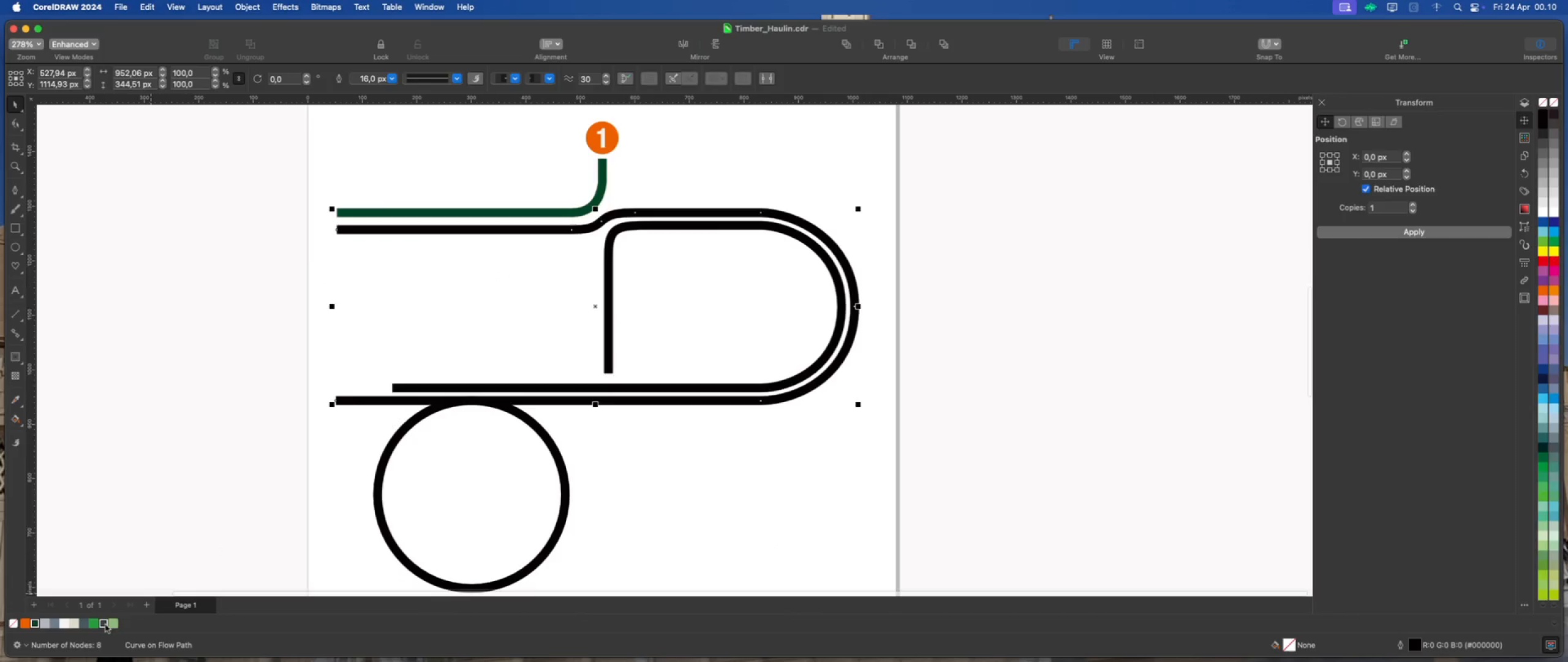 
mouse_move([80, 625])
 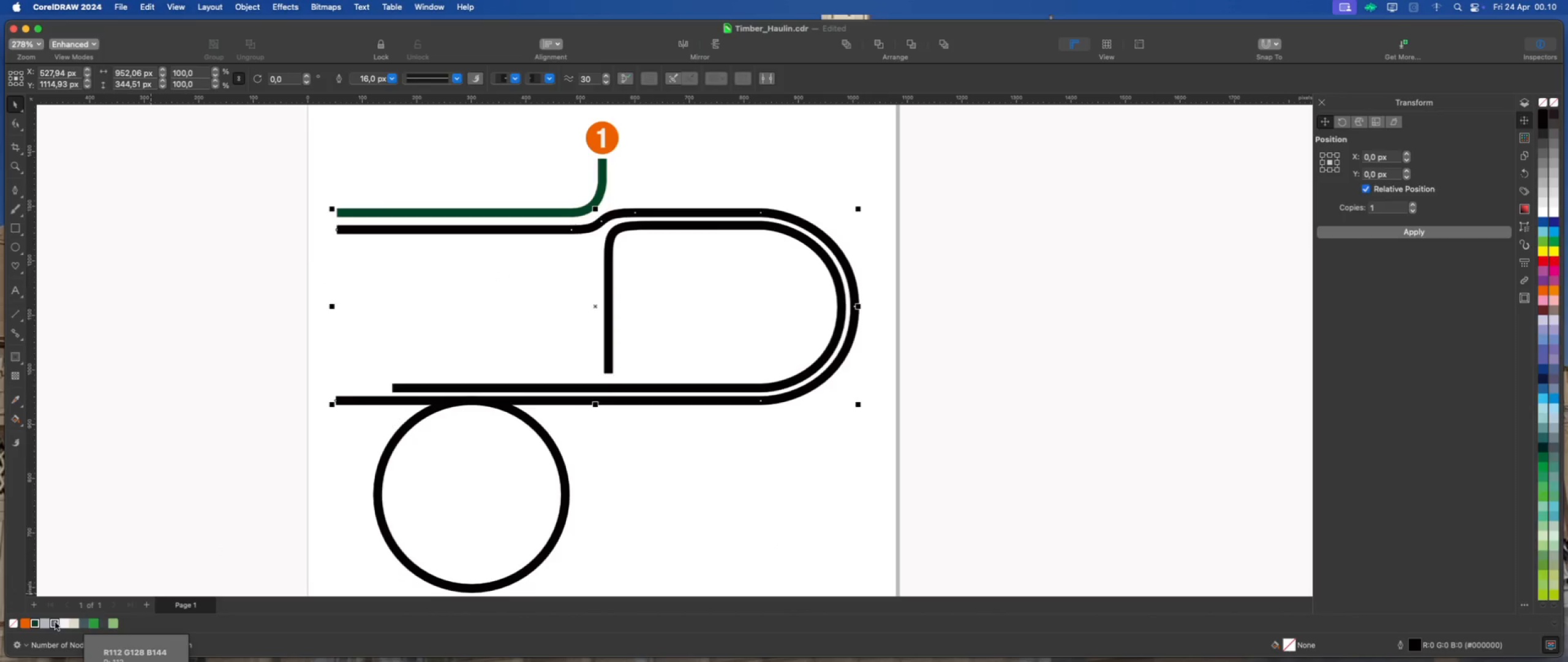 
right_click([55, 622])
 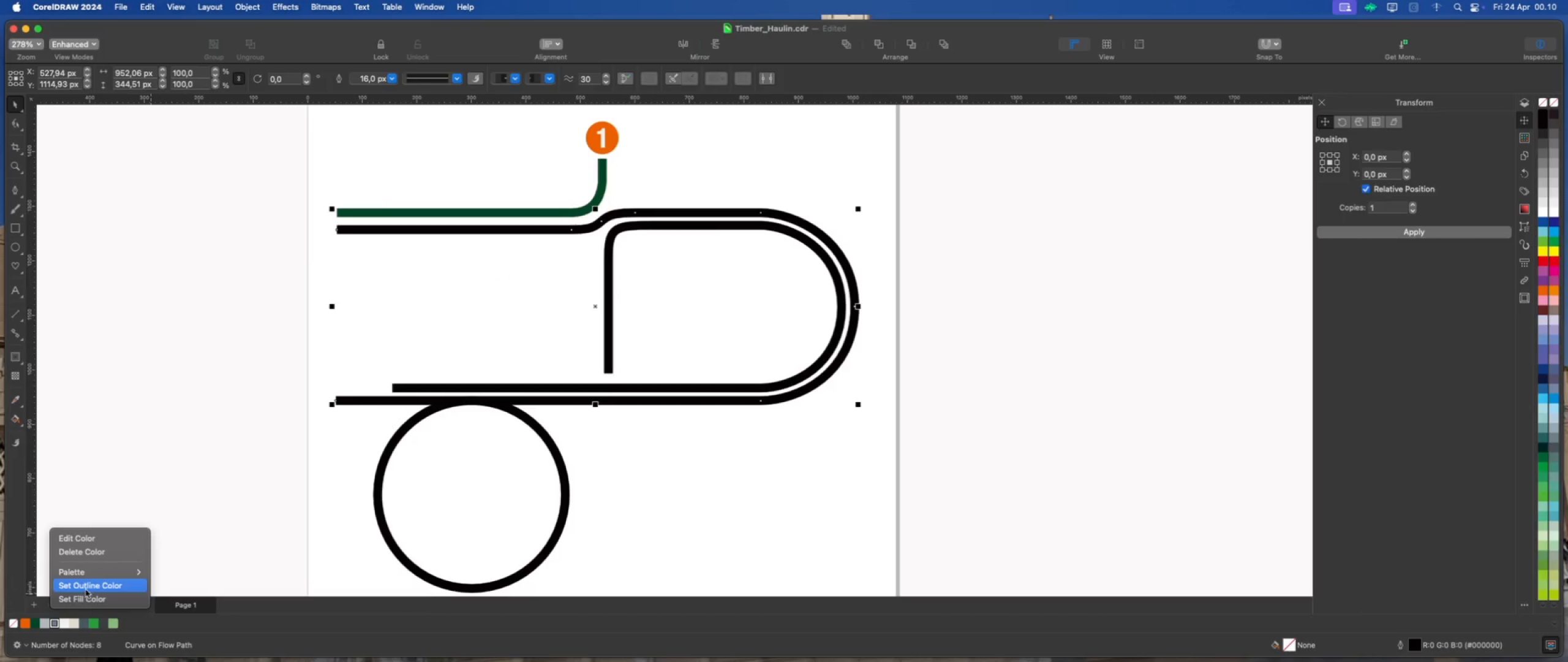 
left_click([87, 587])
 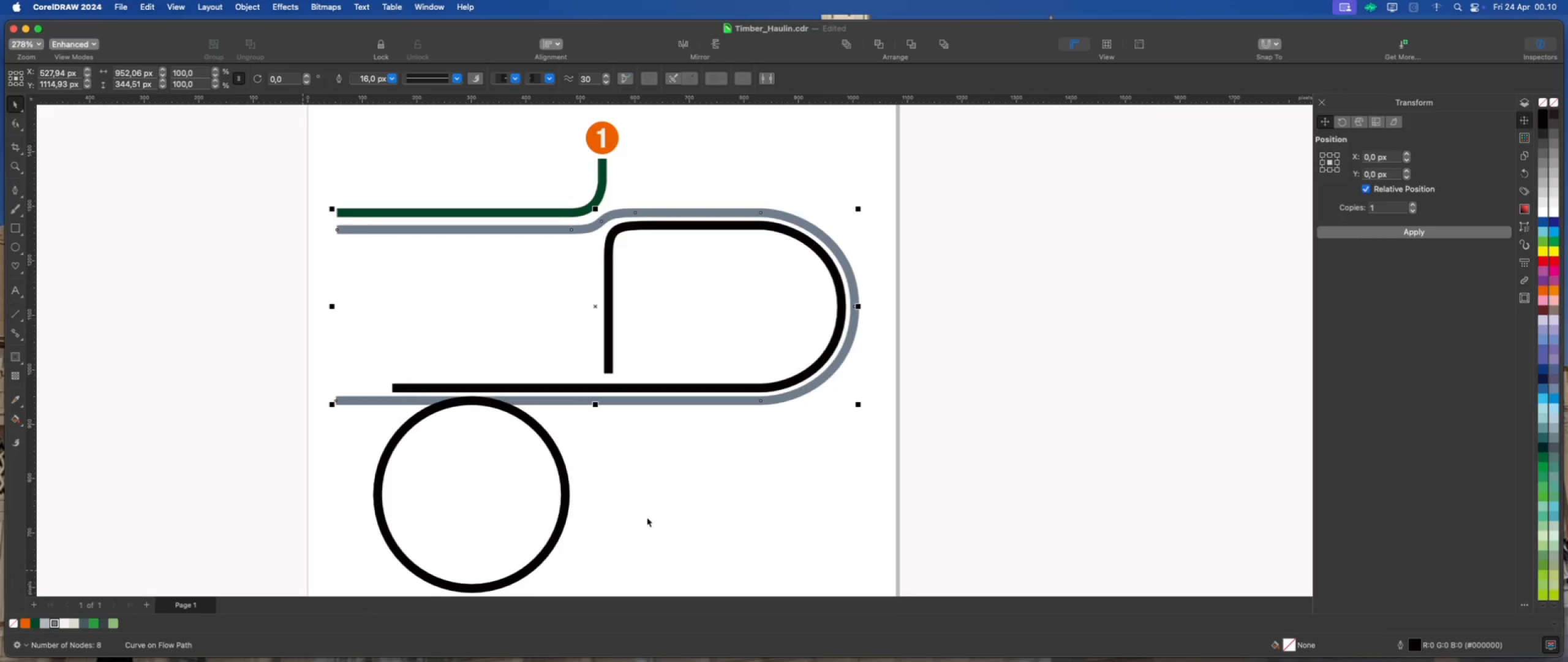 
left_click([716, 506])
 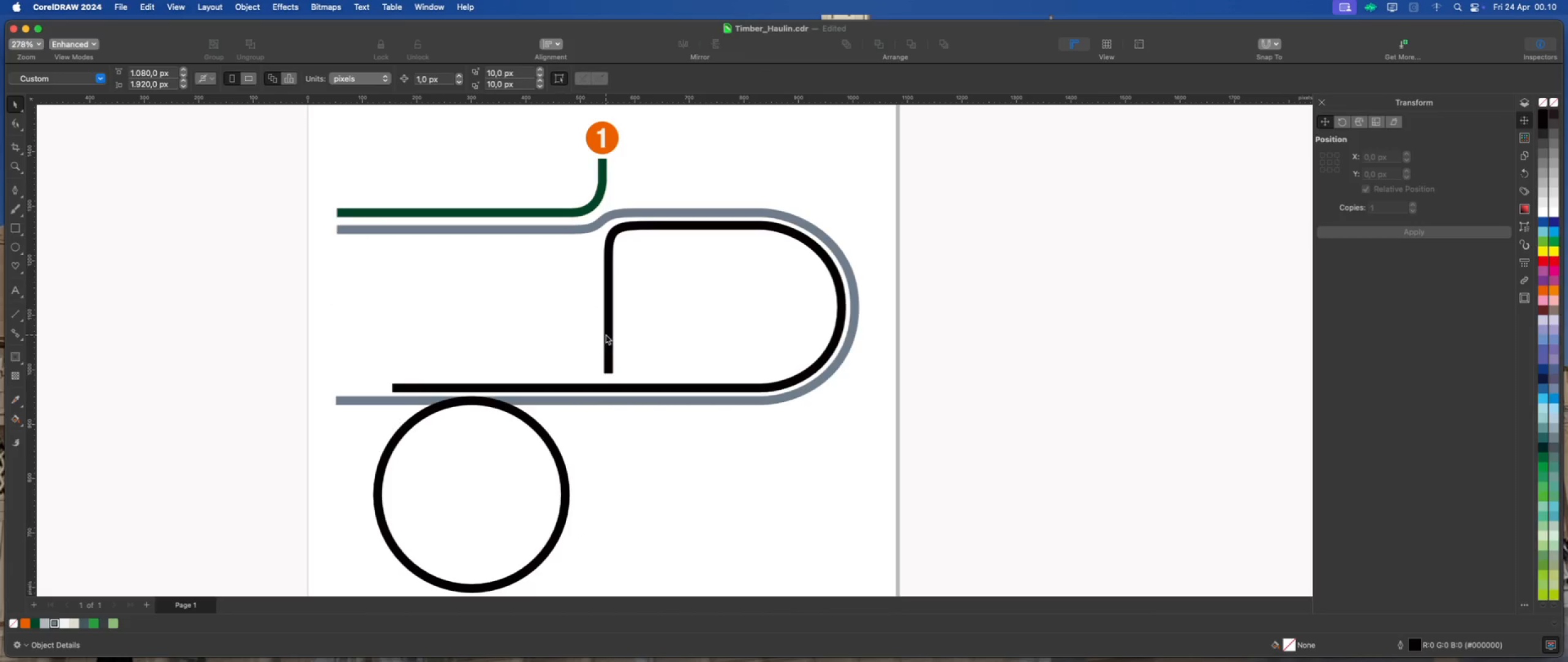 
left_click([608, 333])
 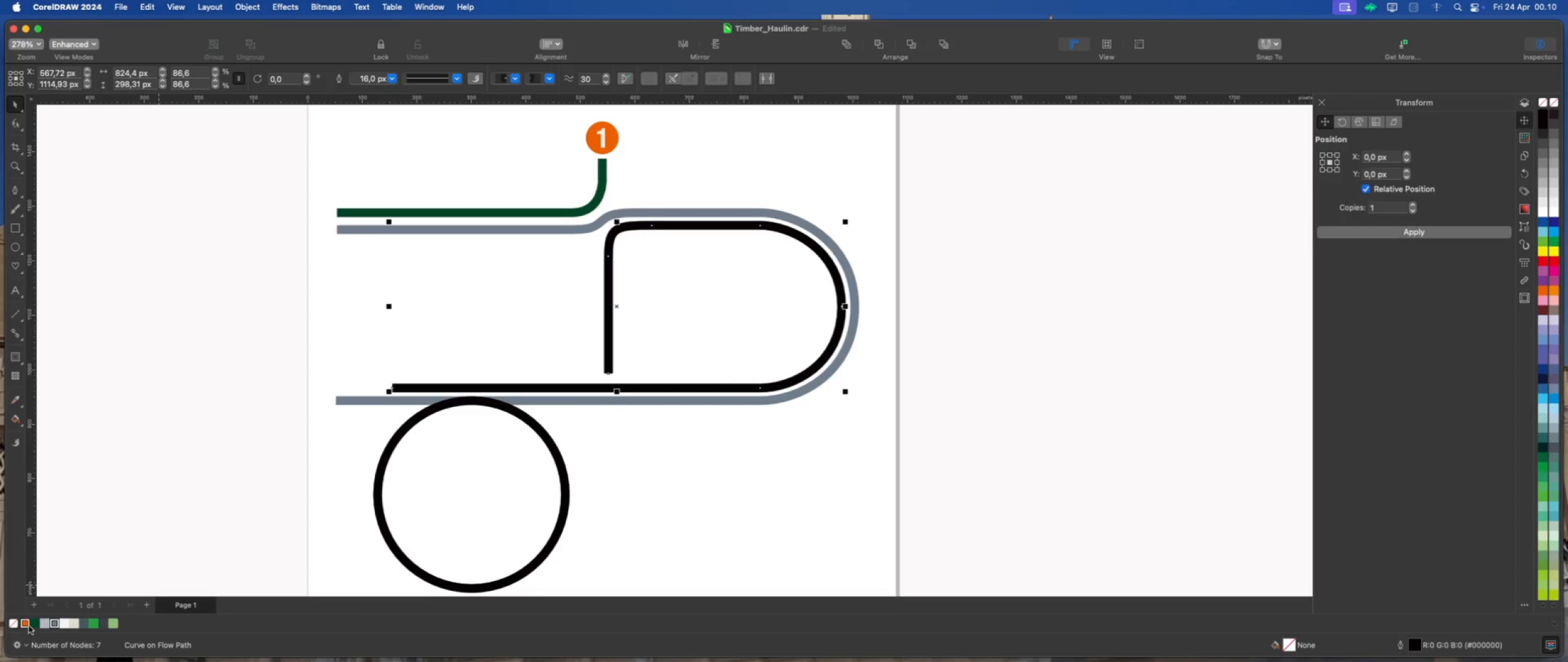 
right_click([31, 623])
 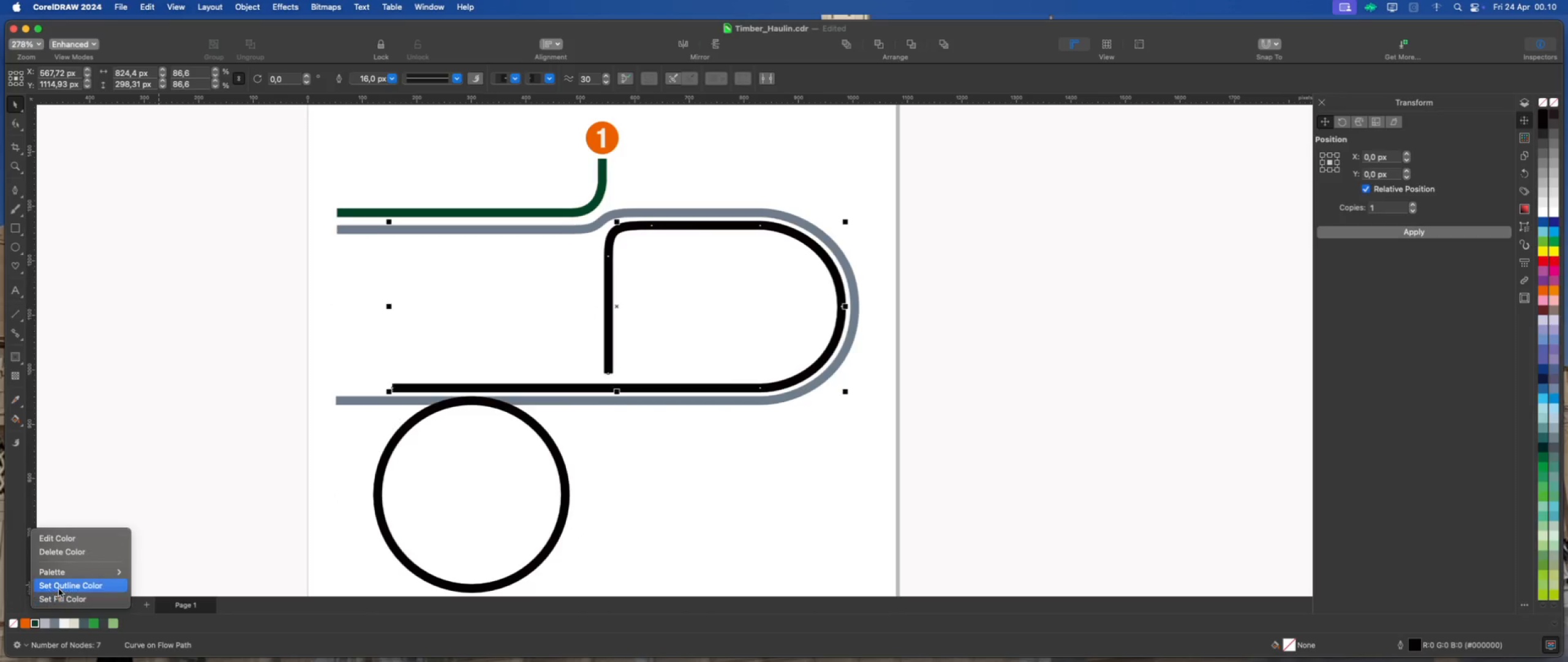 
left_click([61, 588])
 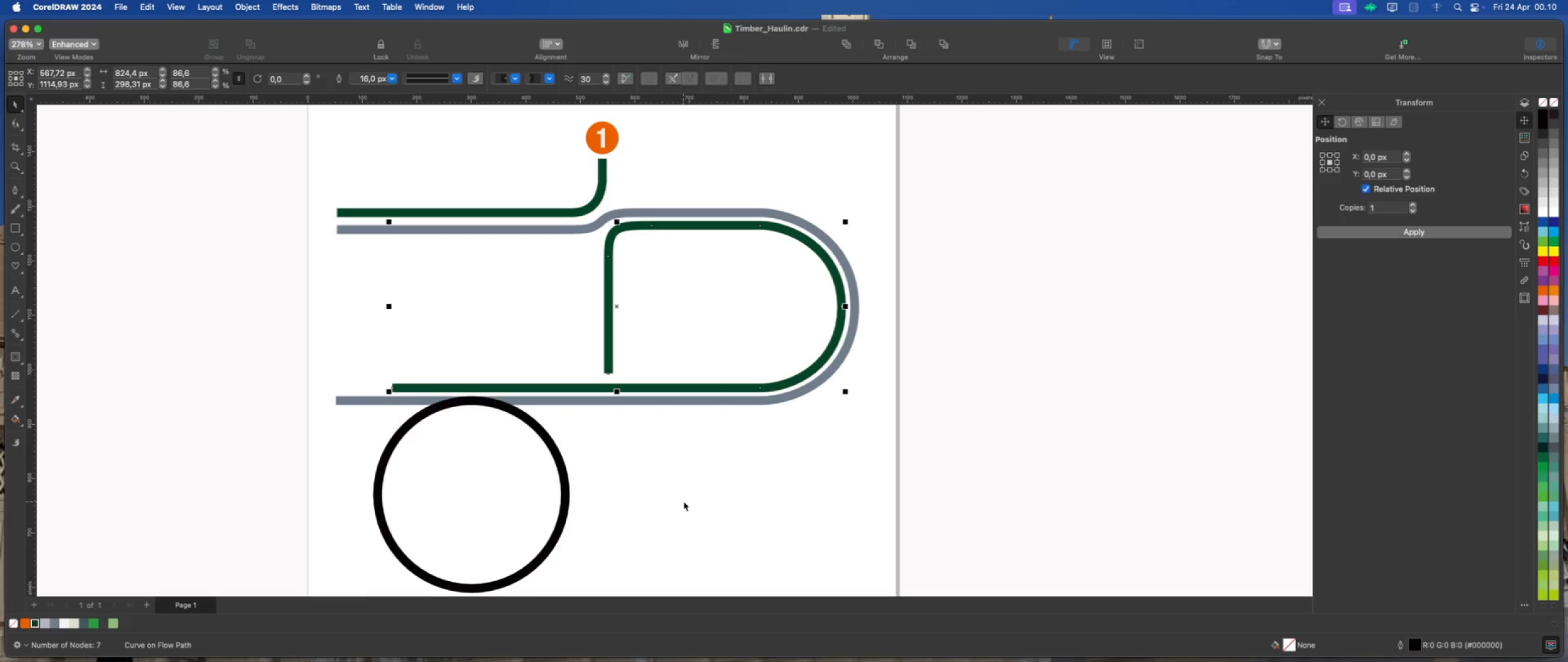 
left_click([687, 500])
 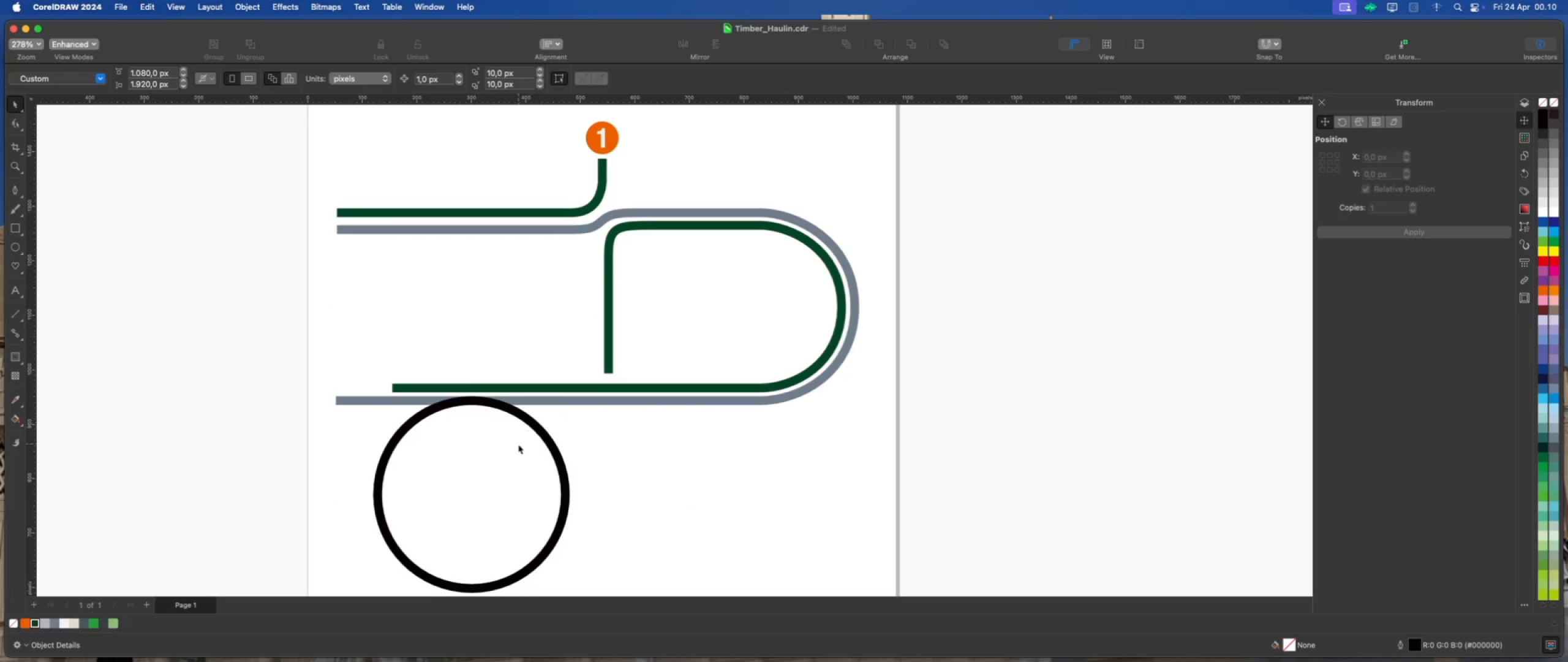 
left_click([518, 445])
 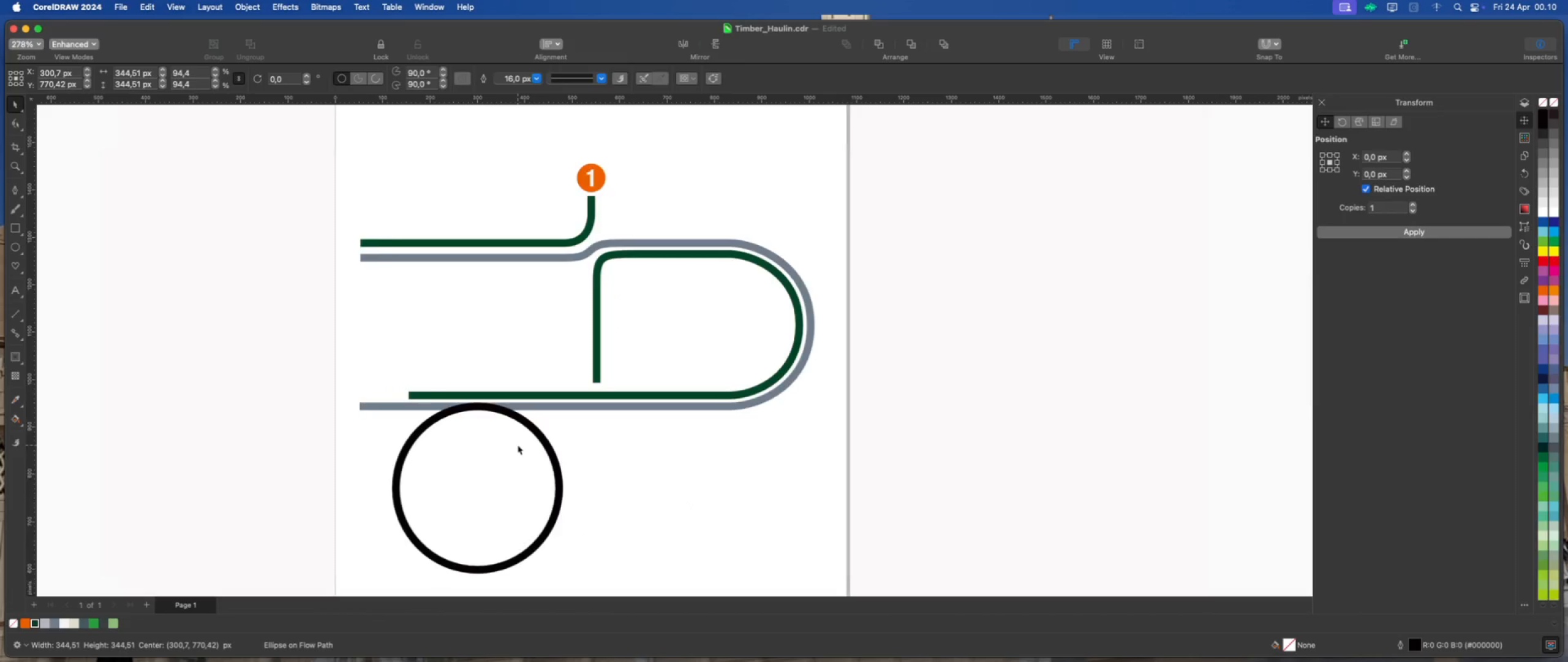 
scroll: coordinate [615, 402], scroll_direction: down, amount: 4.0
 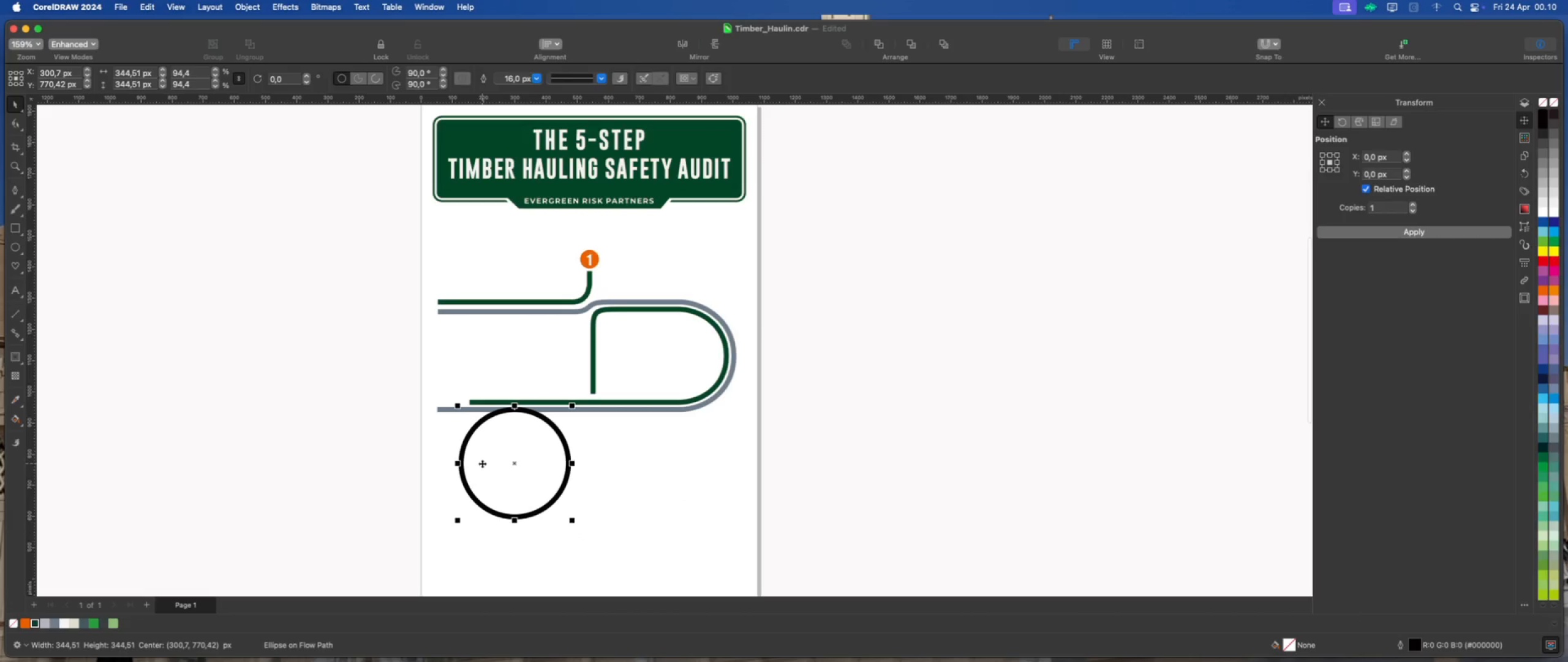 
scroll: coordinate [480, 463], scroll_direction: up, amount: 1.0
 